 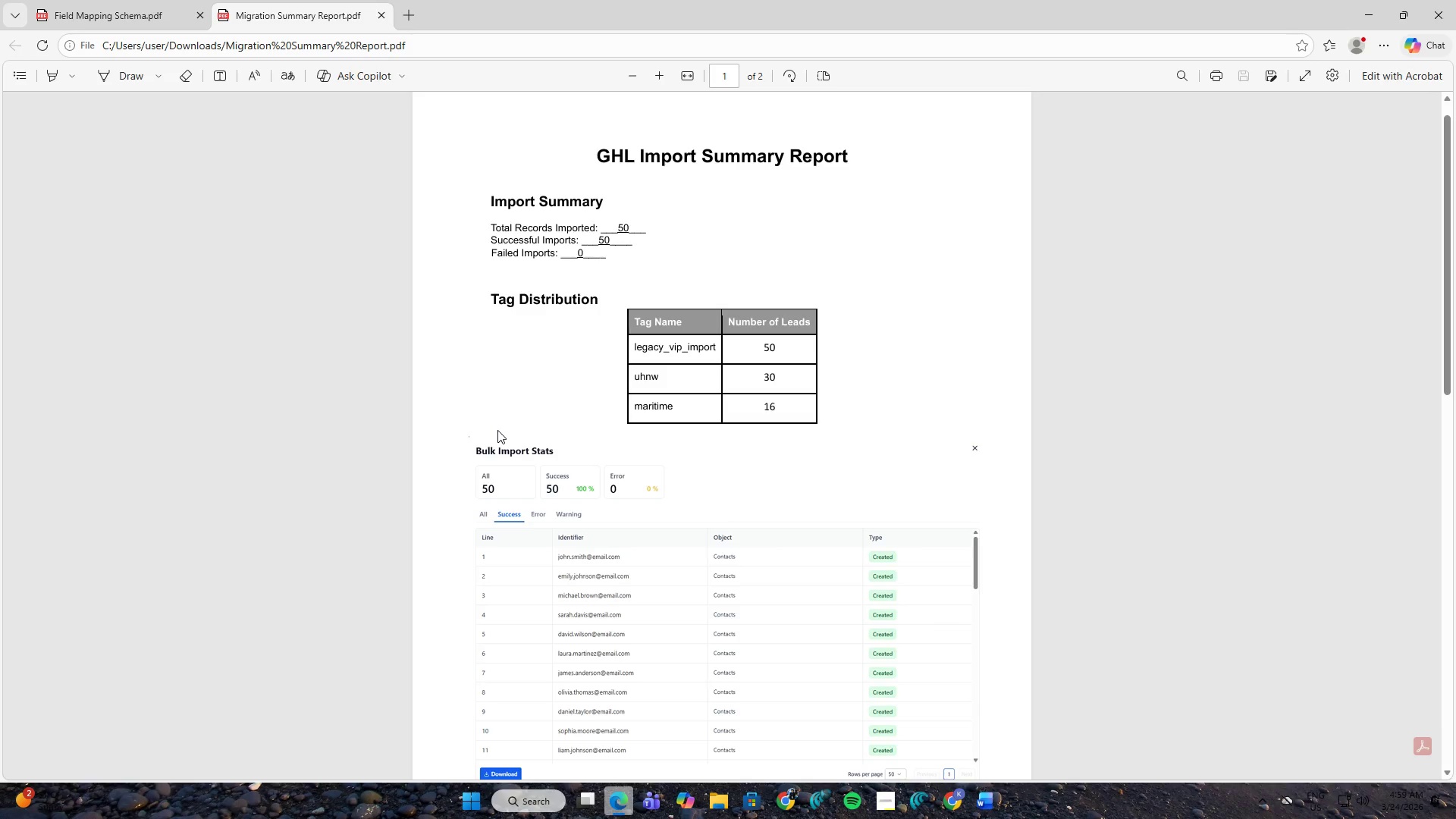 
scroll: coordinate [438, 421], scroll_direction: down, amount: 17.0
 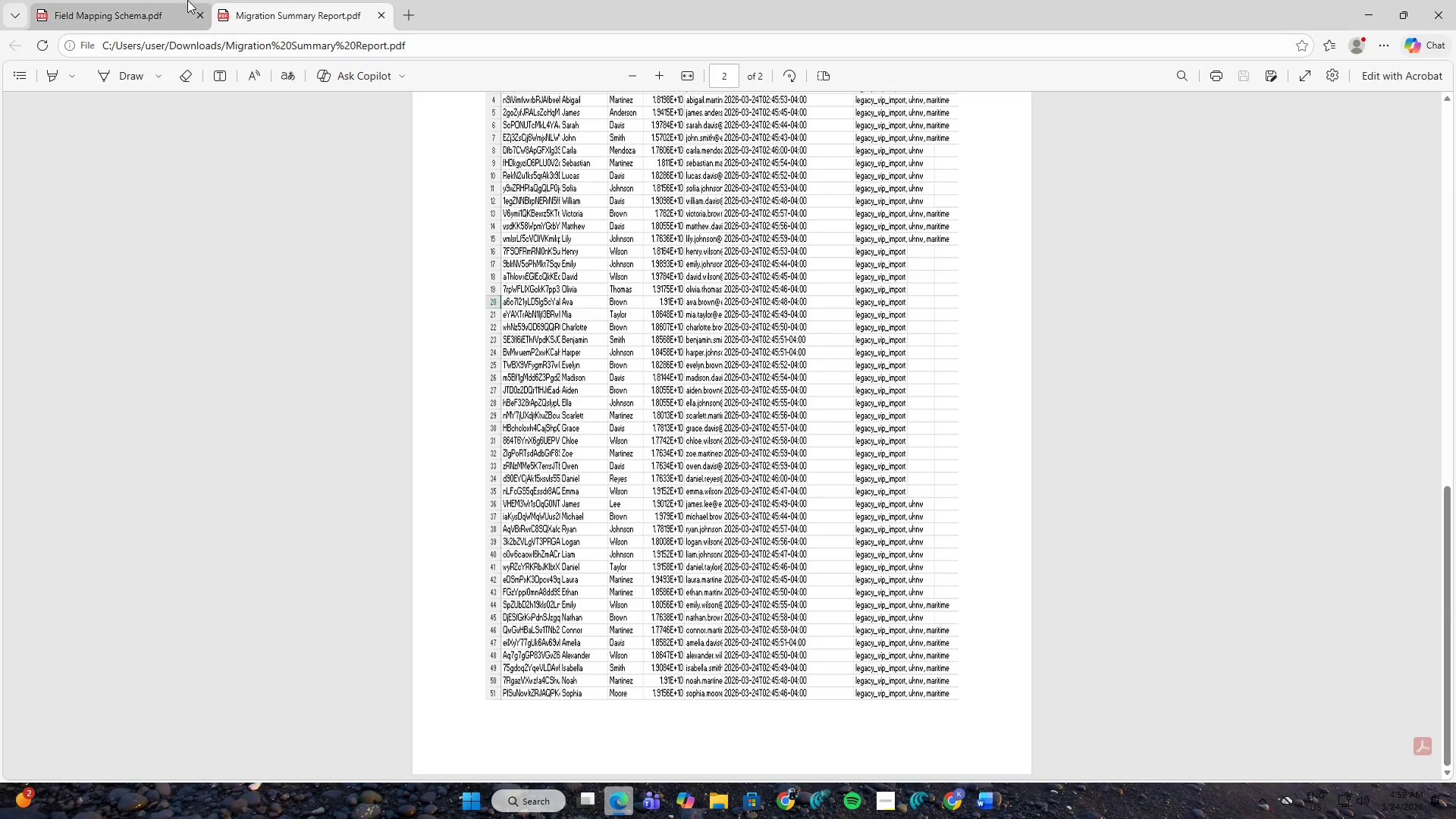 
left_click([136, 0])
 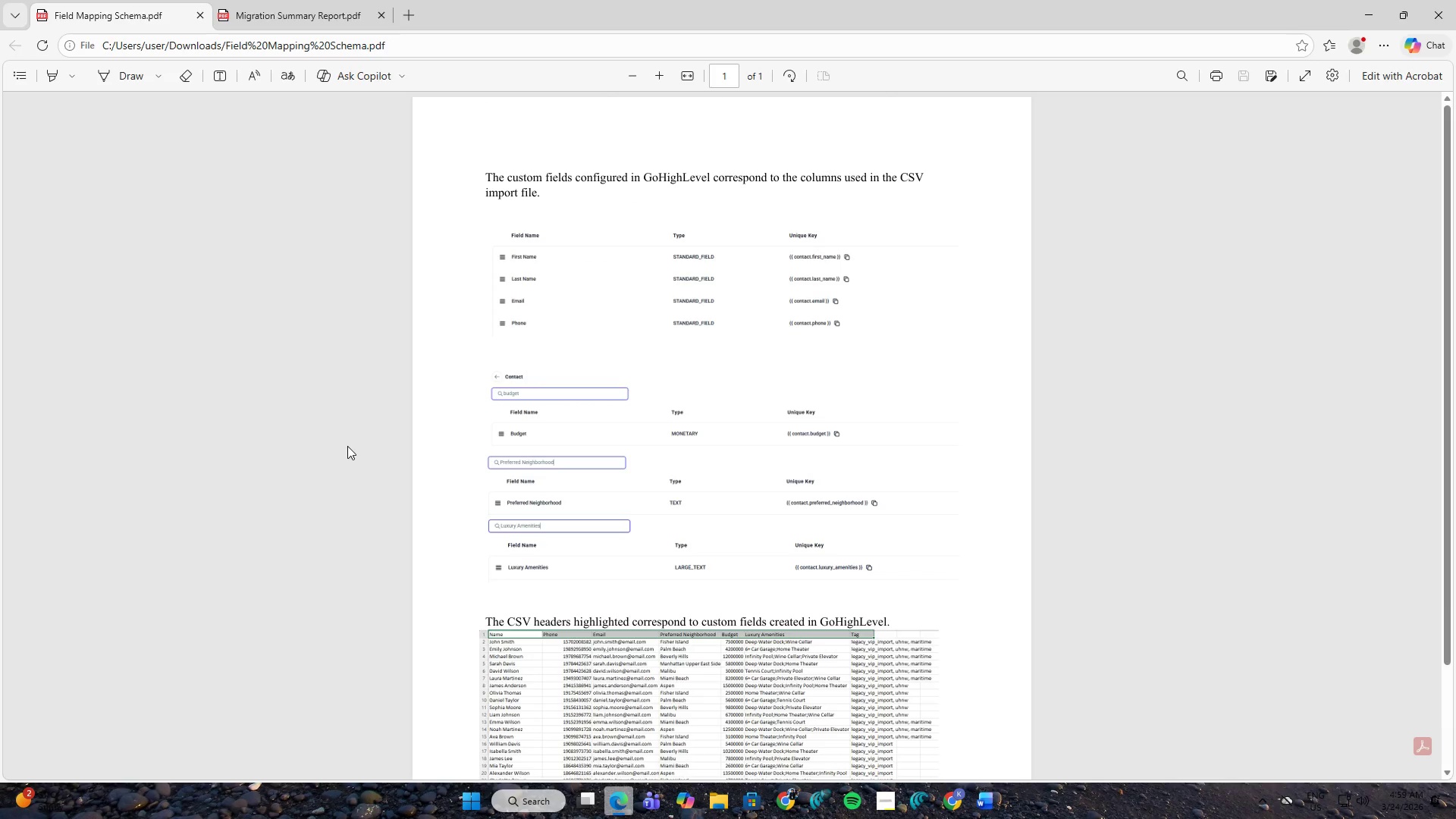 
scroll: coordinate [354, 457], scroll_direction: up, amount: 4.0
 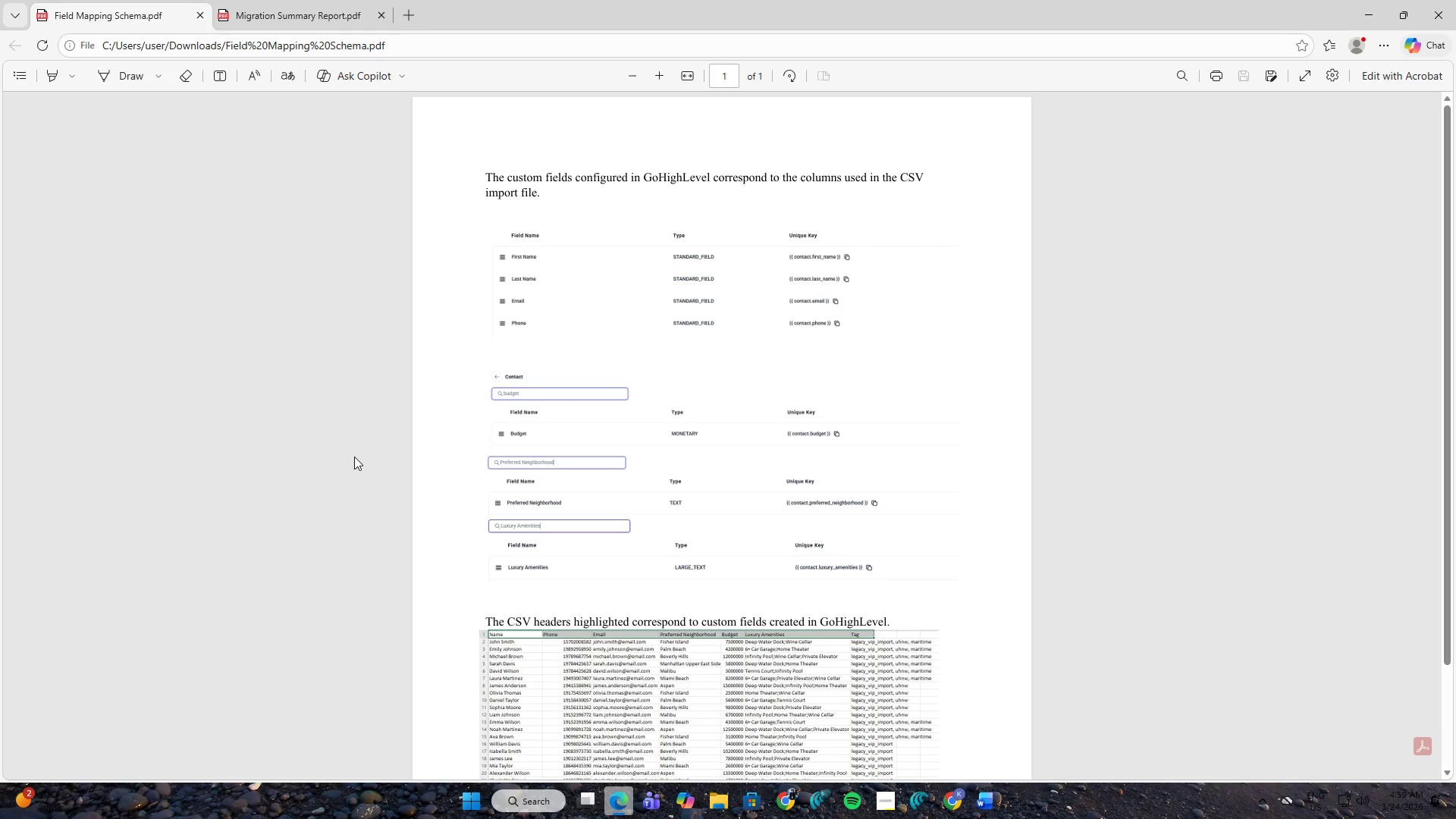 
wait(9.31)
 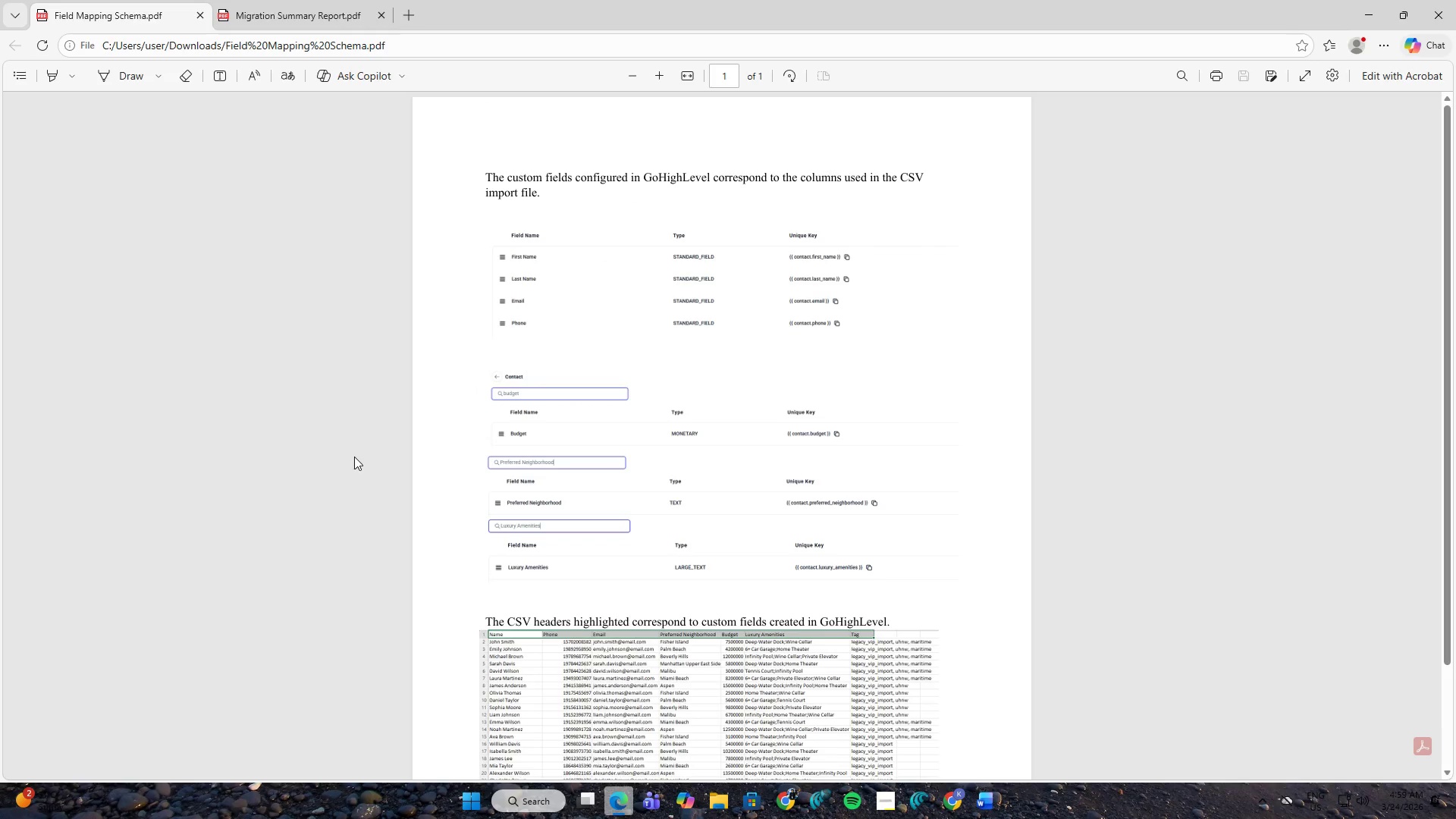 
scroll: coordinate [354, 457], scroll_direction: down, amount: 2.0
 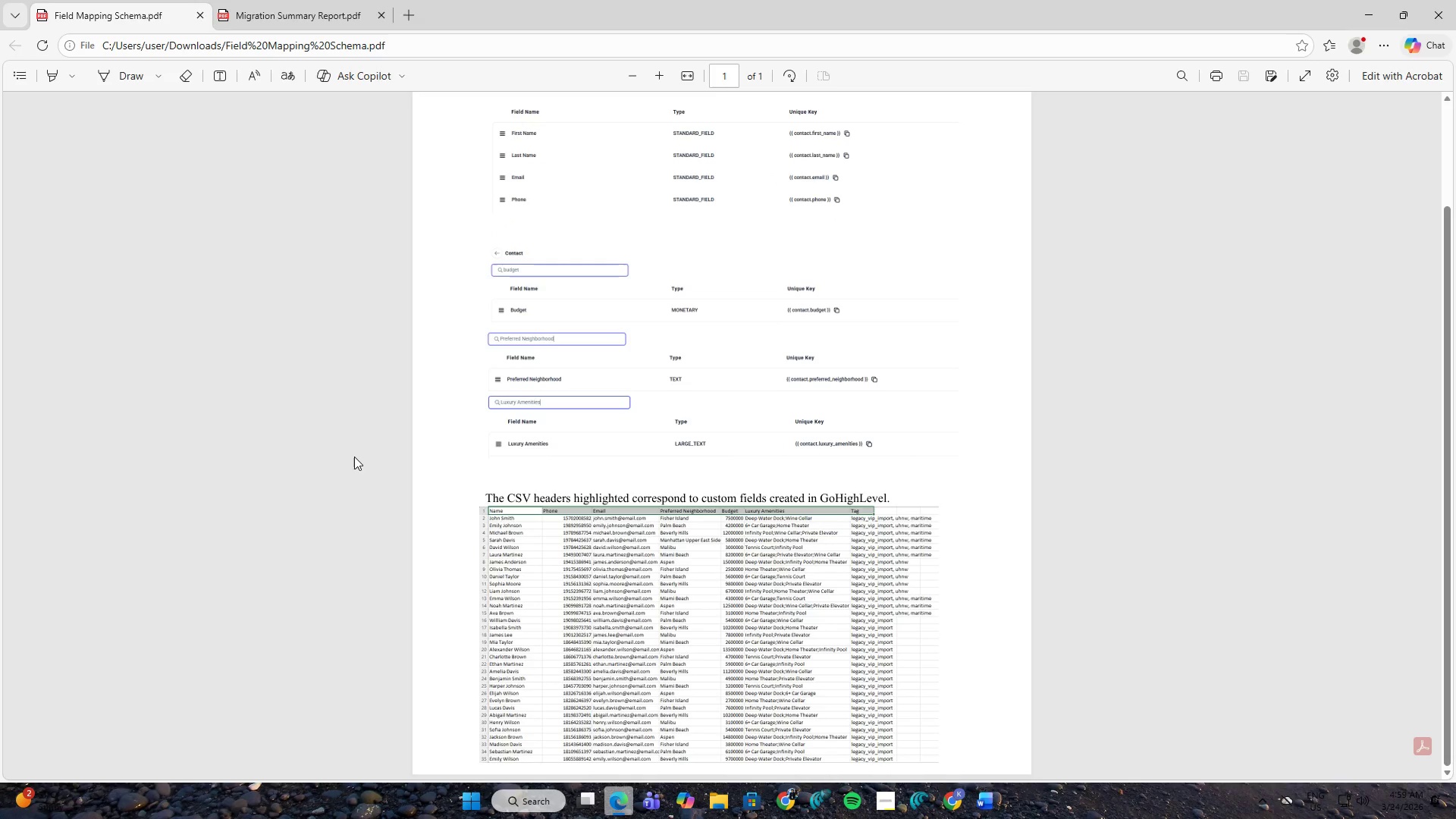 
scroll: coordinate [354, 457], scroll_direction: up, amount: 3.0
 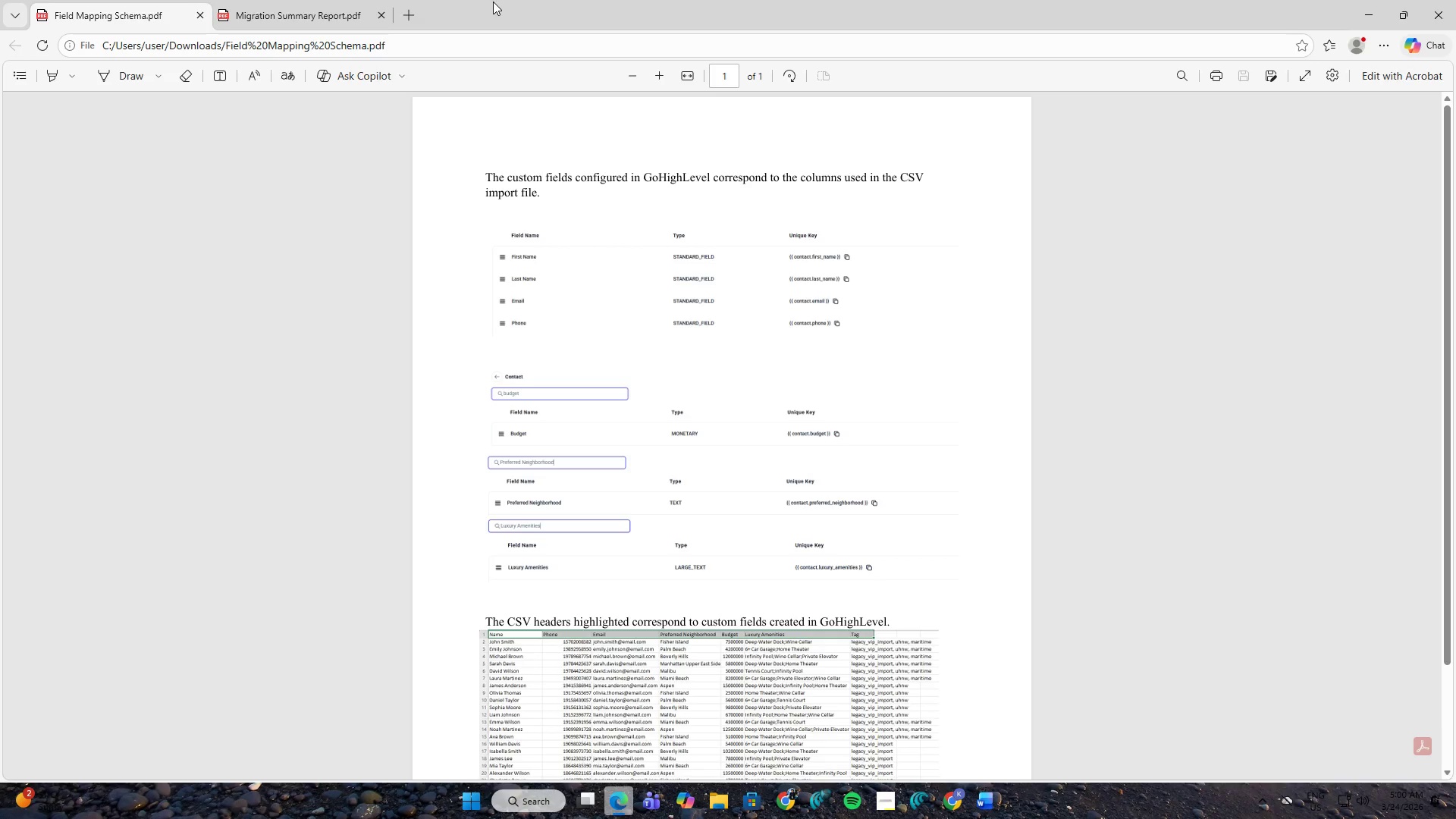 
wait(23.87)
 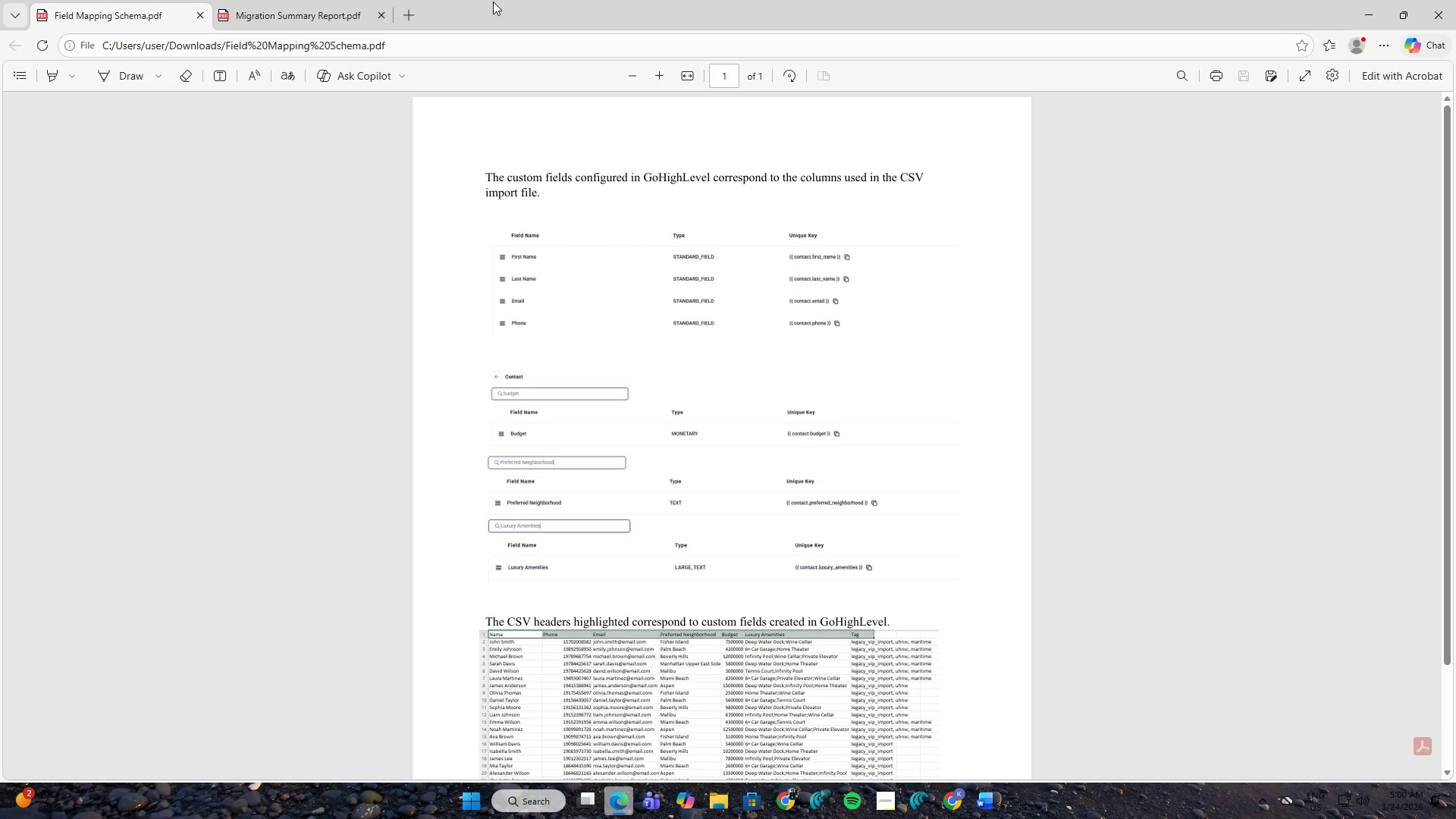 
scroll: coordinate [425, 661], scroll_direction: down, amount: 13.0
 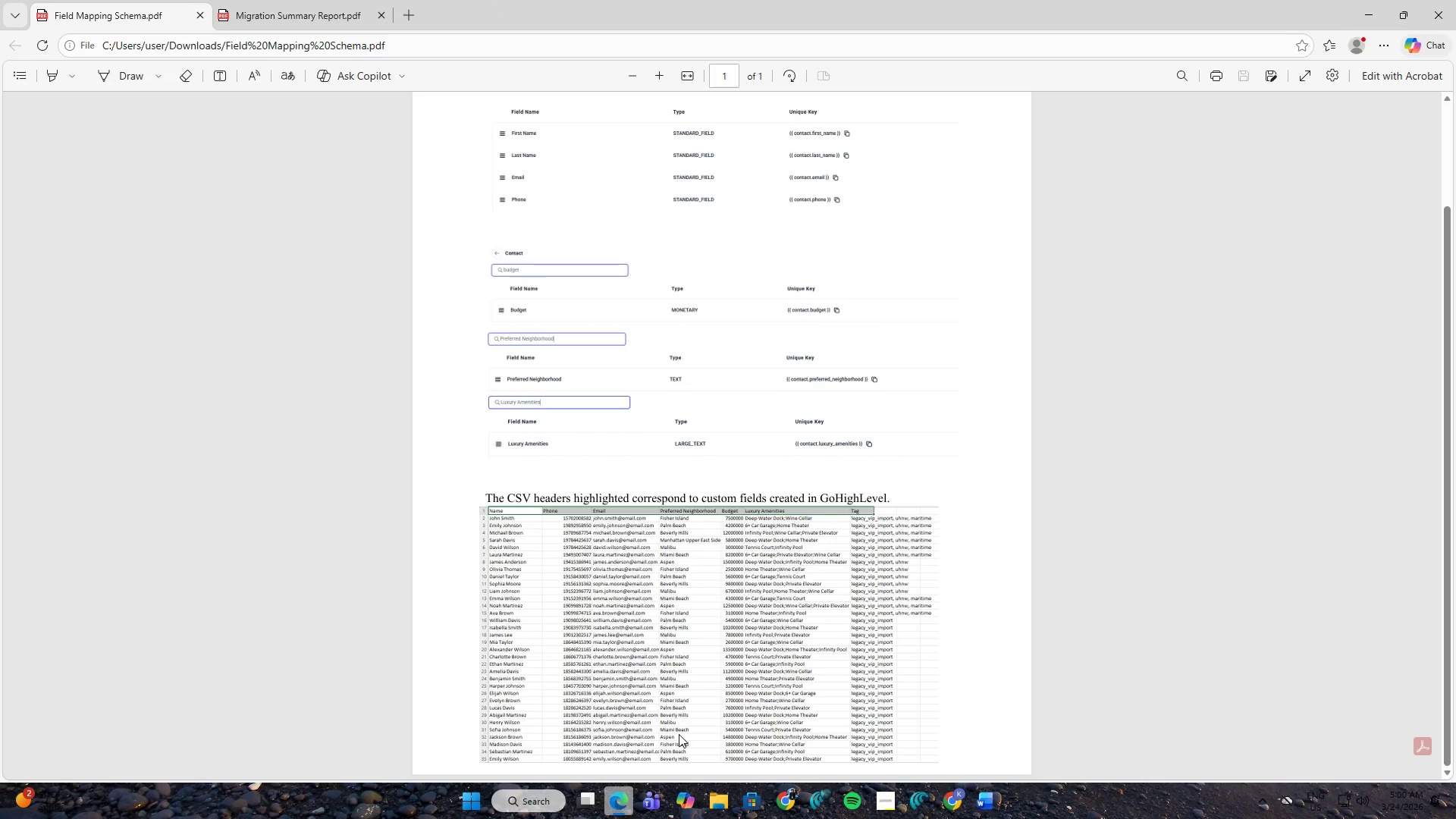 
left_click([712, 799])
 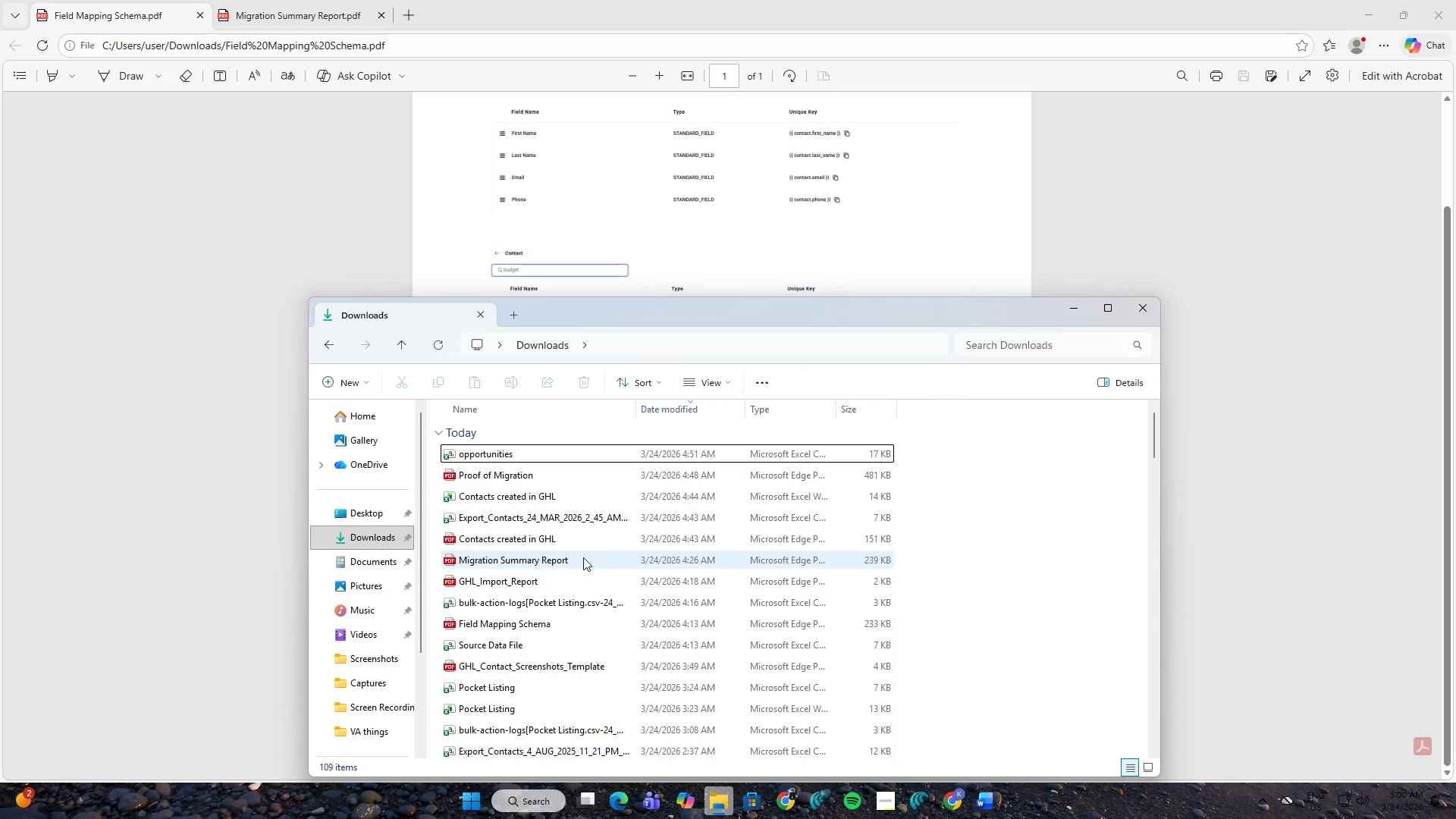 
double_click([583, 557])
 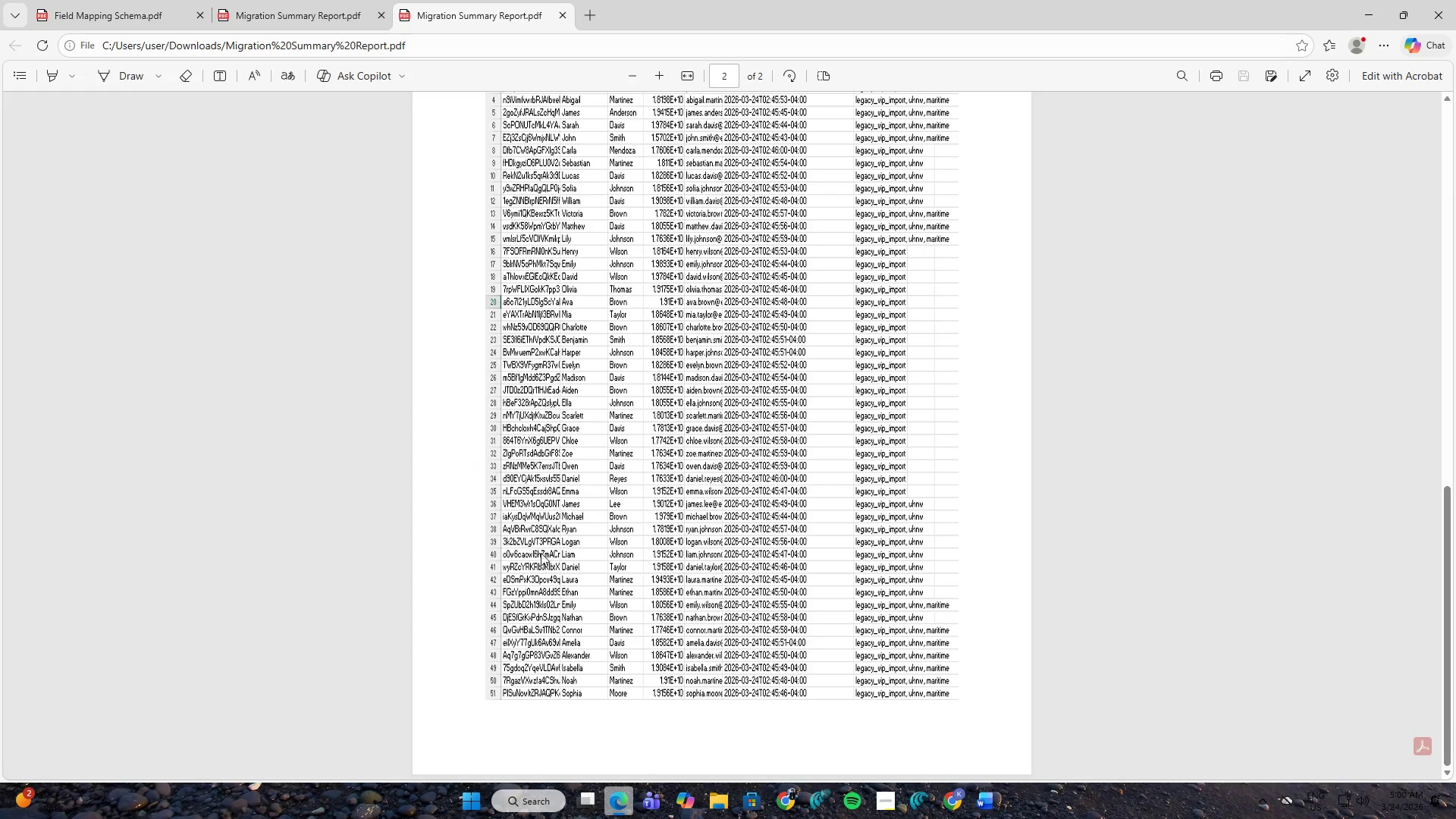 
scroll: coordinate [510, 502], scroll_direction: up, amount: 20.0
 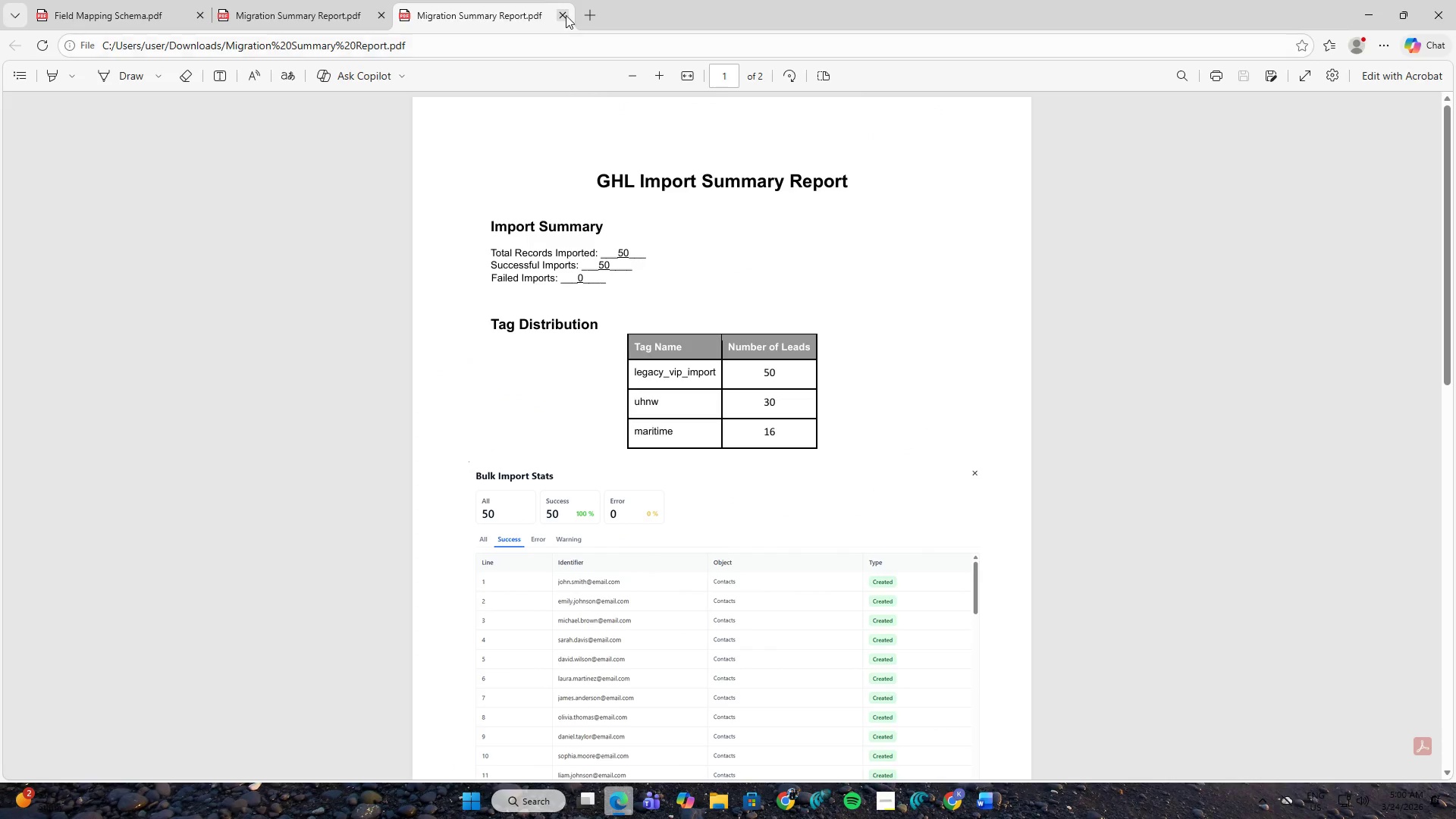 
left_click([566, 14])
 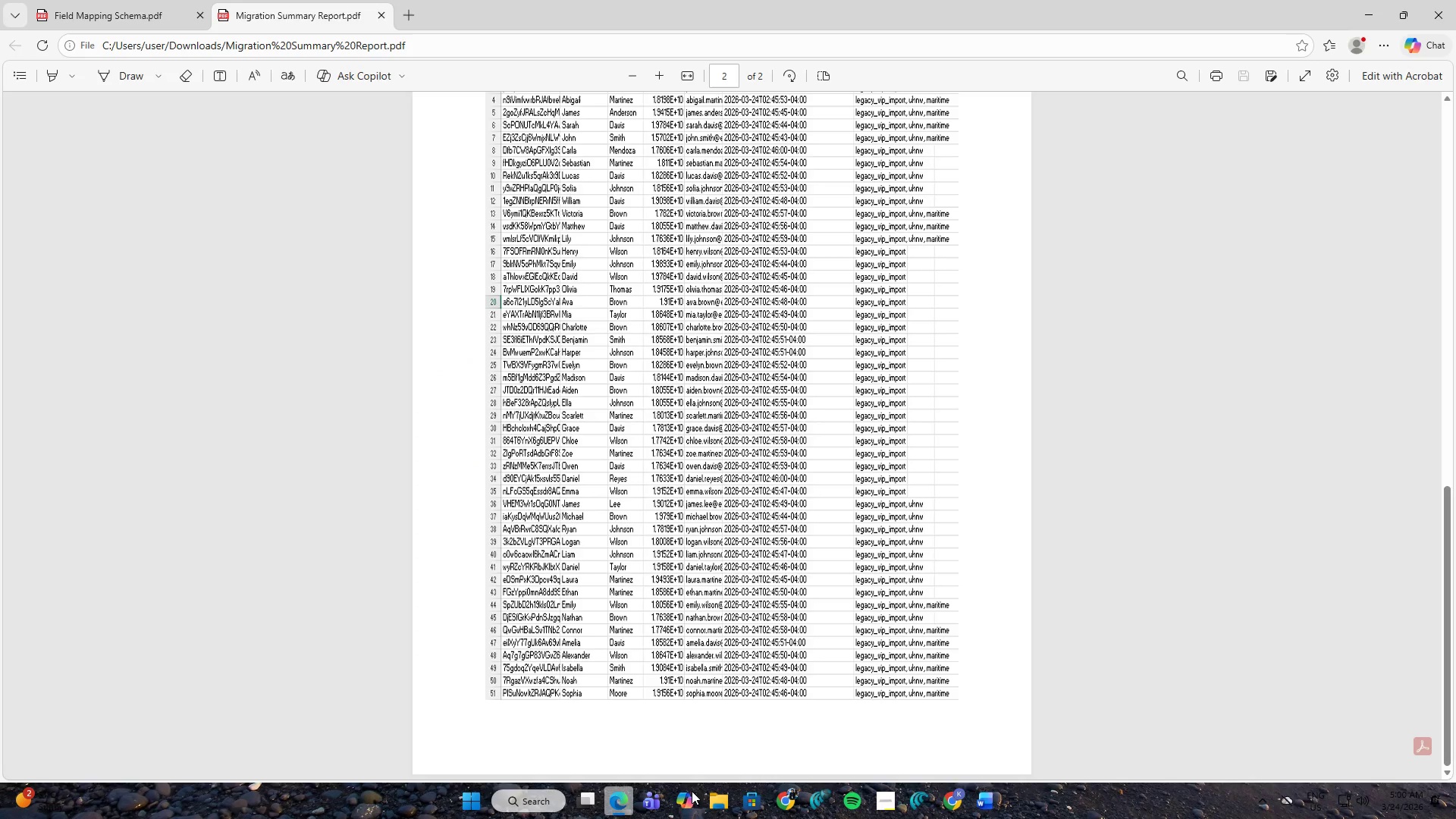 
left_click([703, 800])
 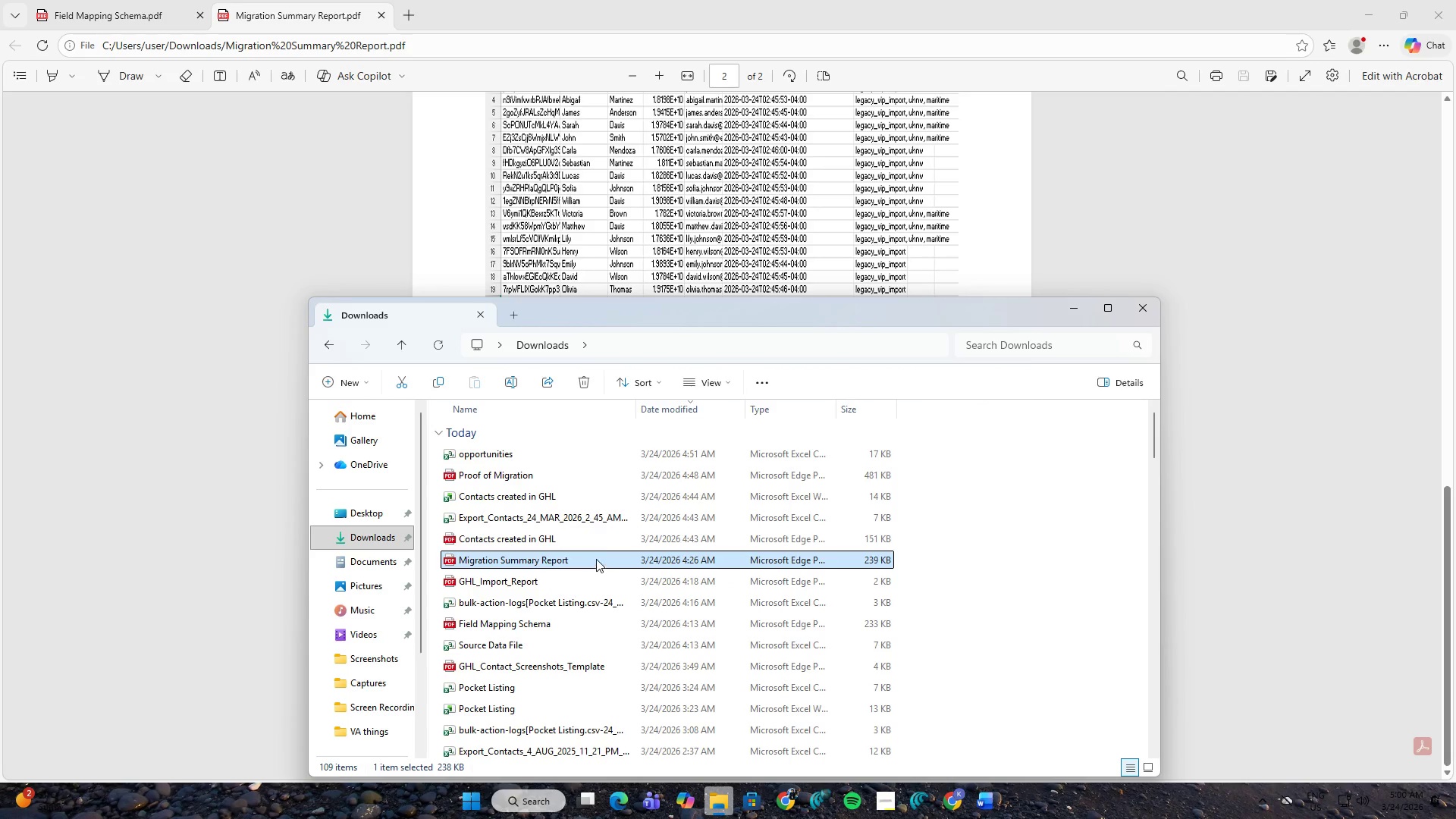 
wait(5.33)
 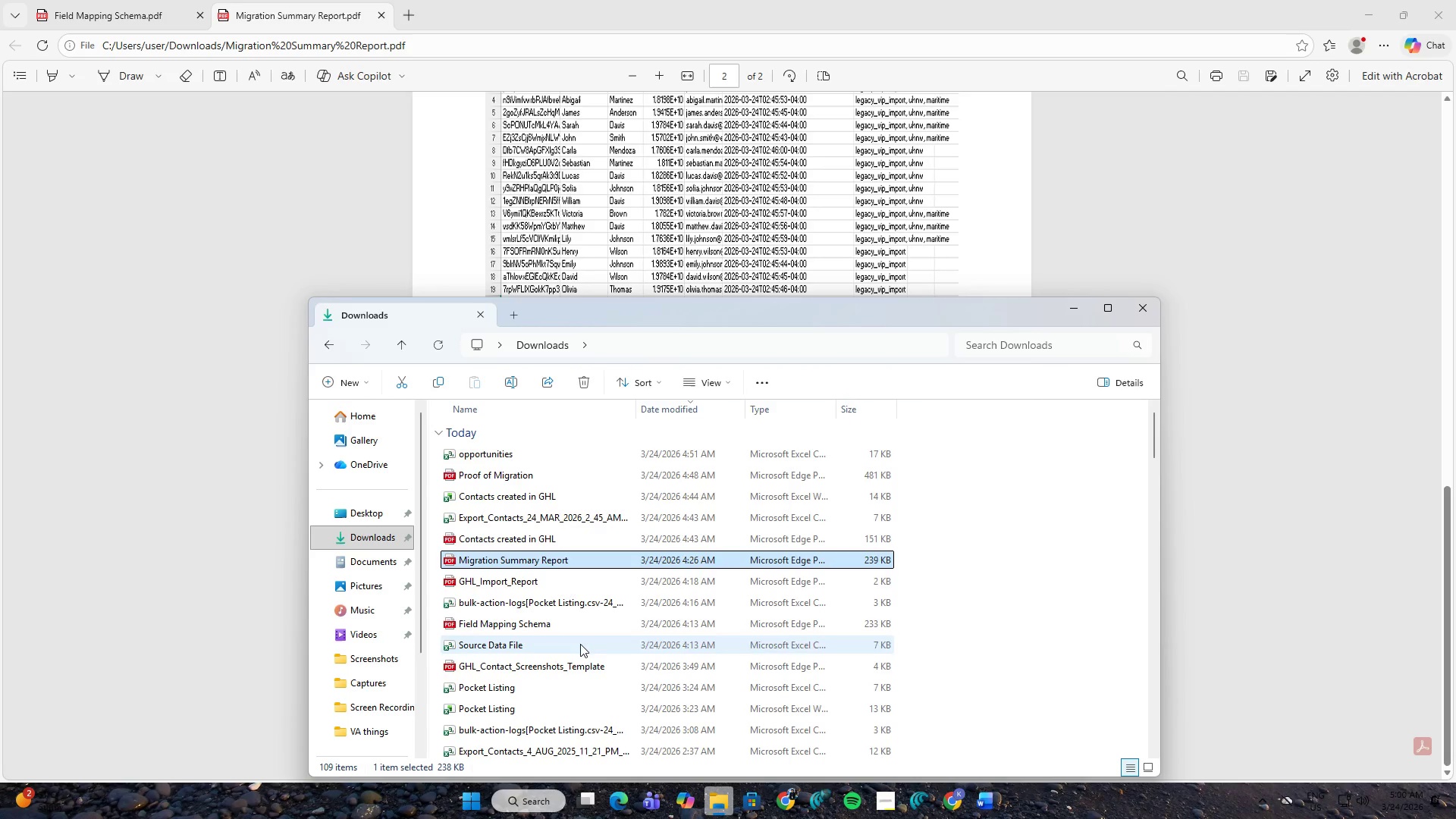 
double_click([601, 472])
 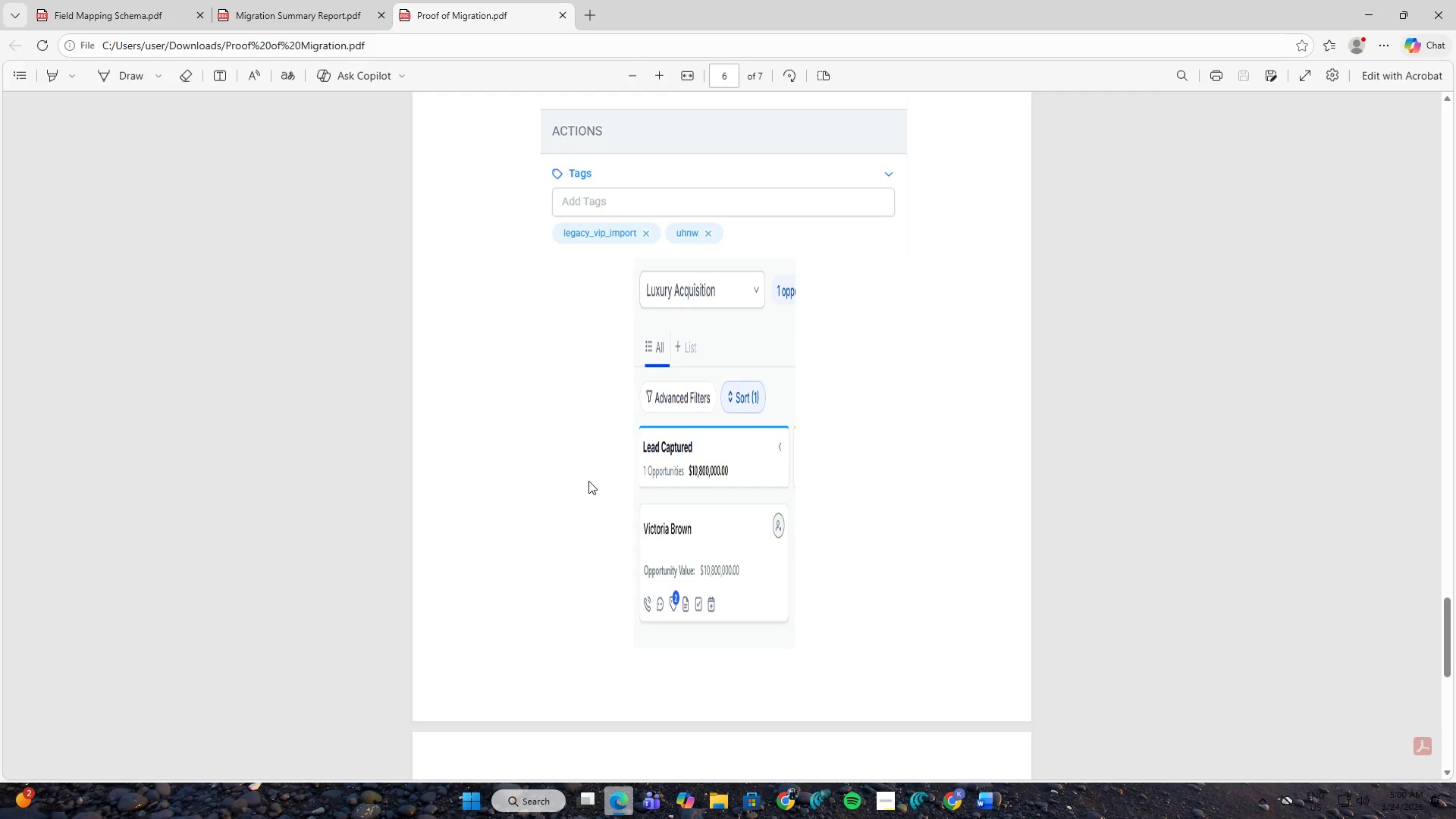 
left_click_drag(start_coordinate=[1448, 413], to_coordinate=[1455, 129])
 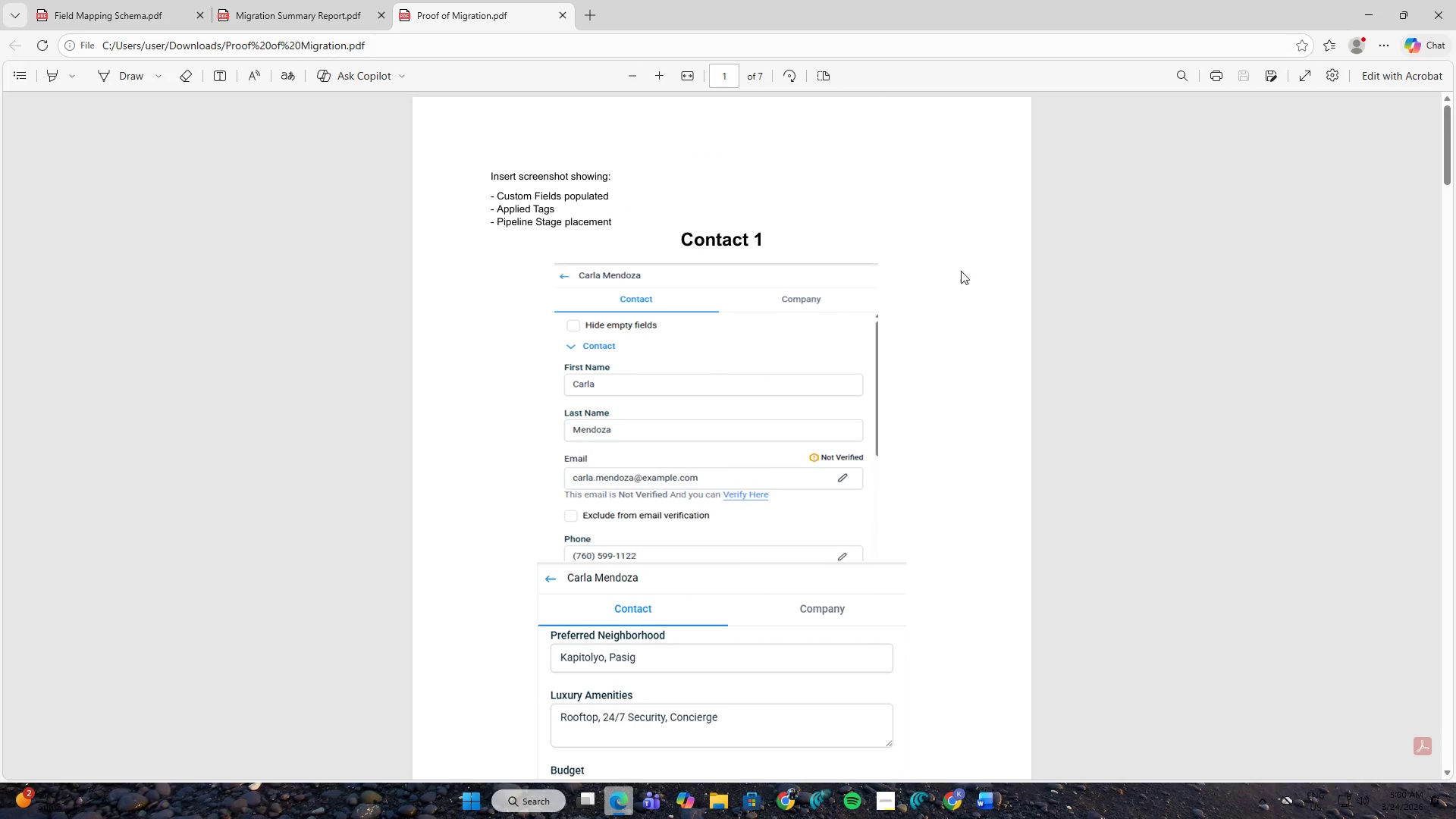 
scroll: coordinate [905, 303], scroll_direction: up, amount: 29.0
 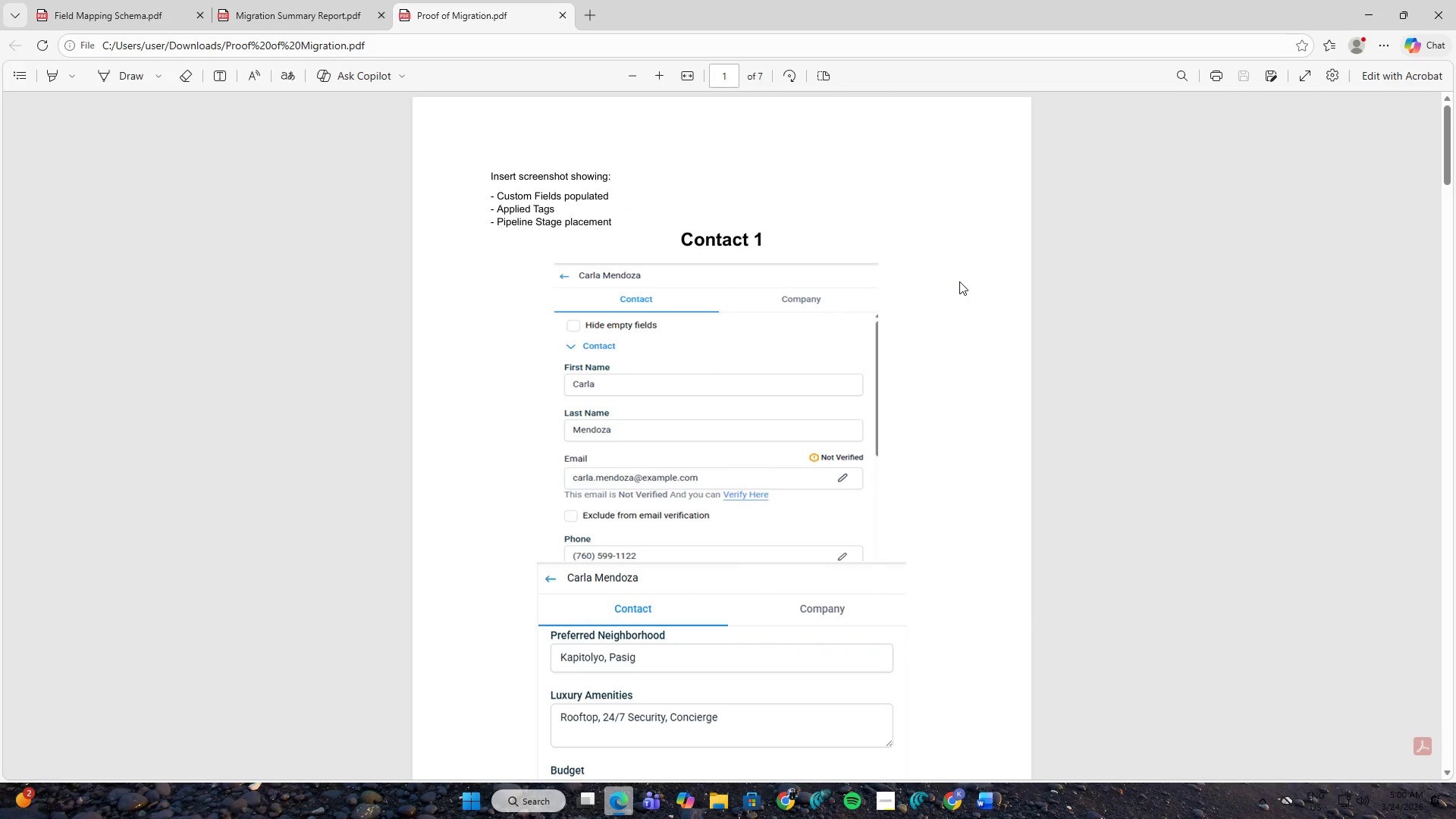 
wait(8.57)
 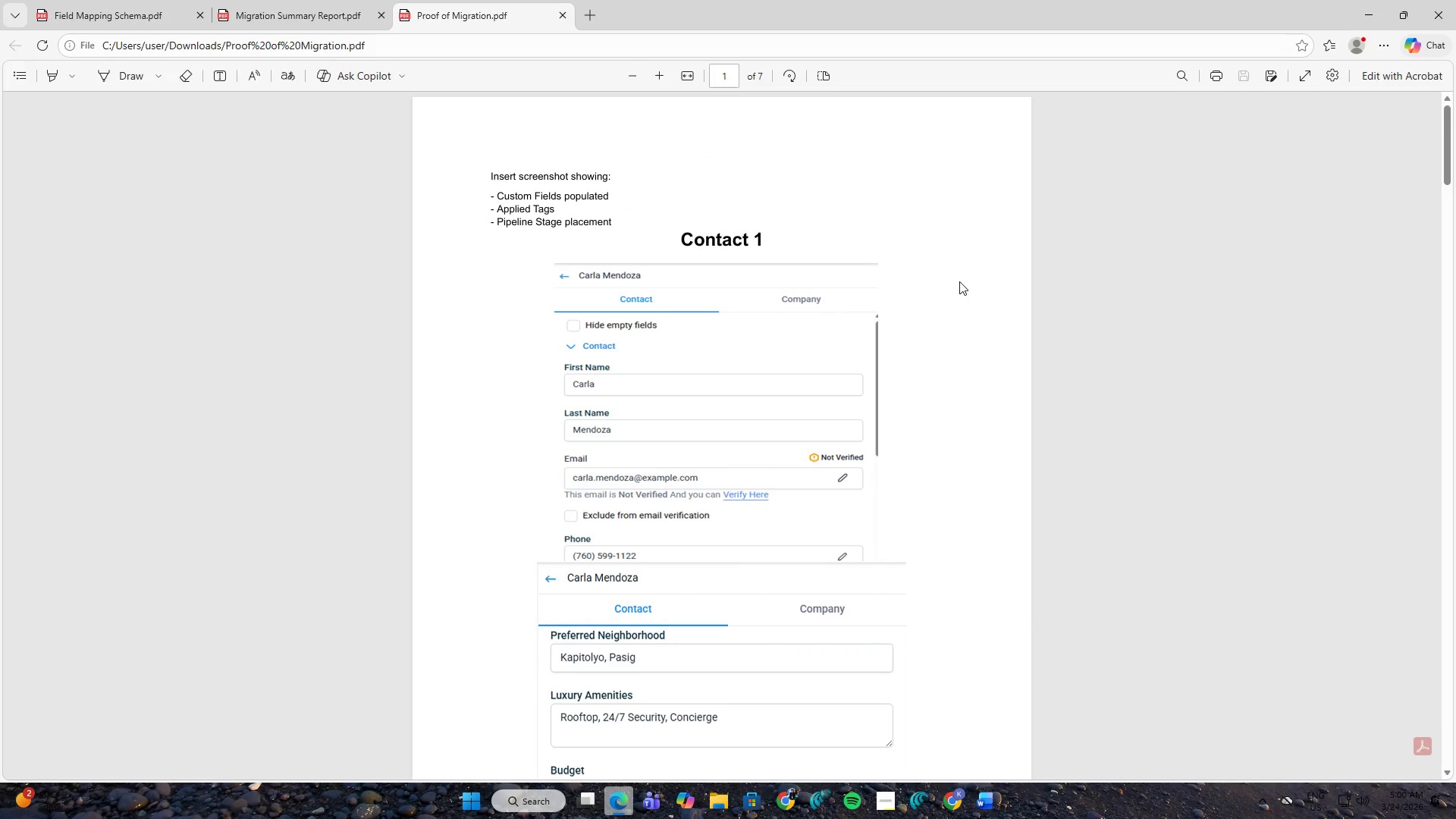 
scroll: coordinate [965, 374], scroll_direction: down, amount: 2.0
 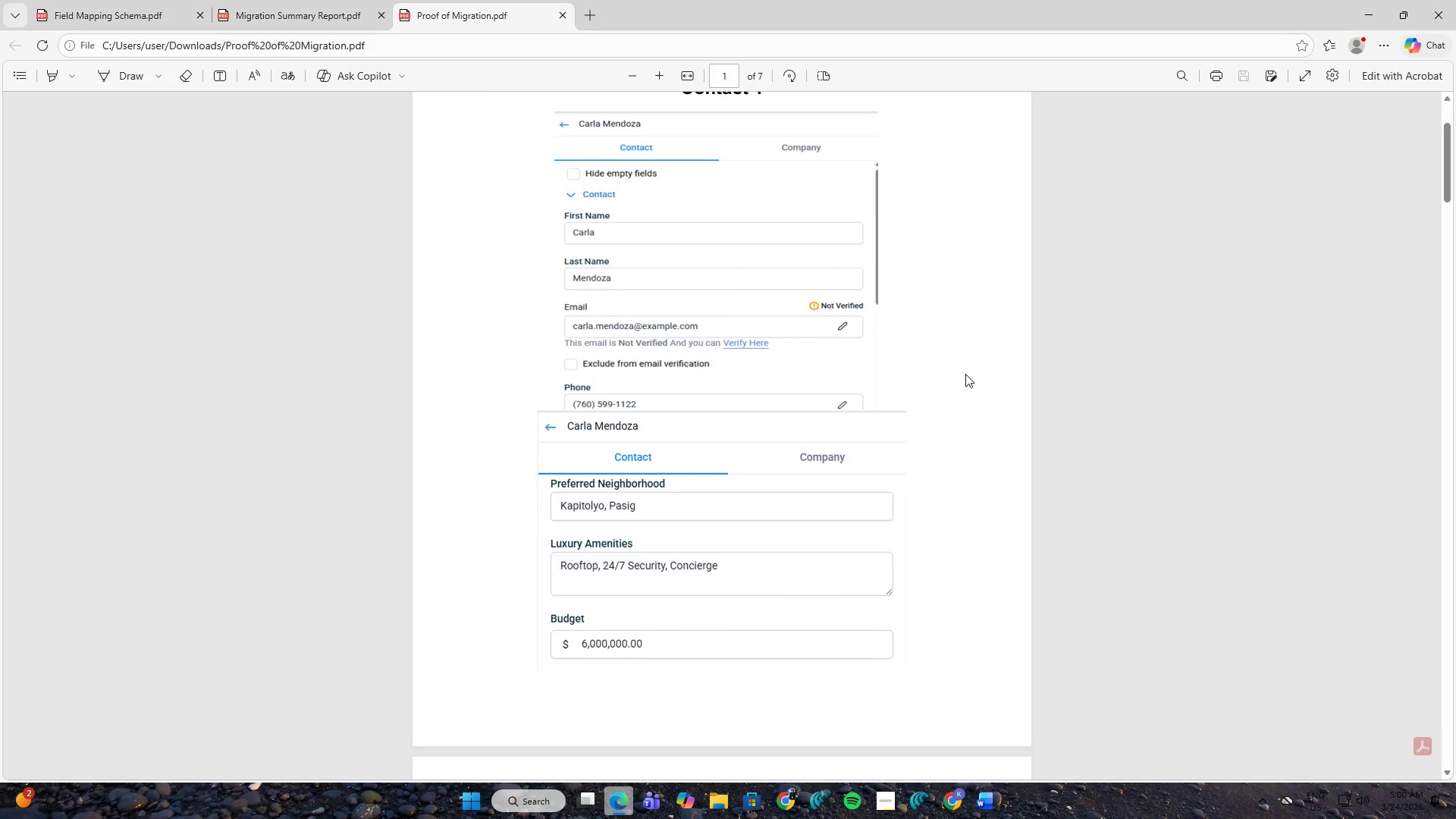 
scroll: coordinate [965, 374], scroll_direction: up, amount: 2.0
 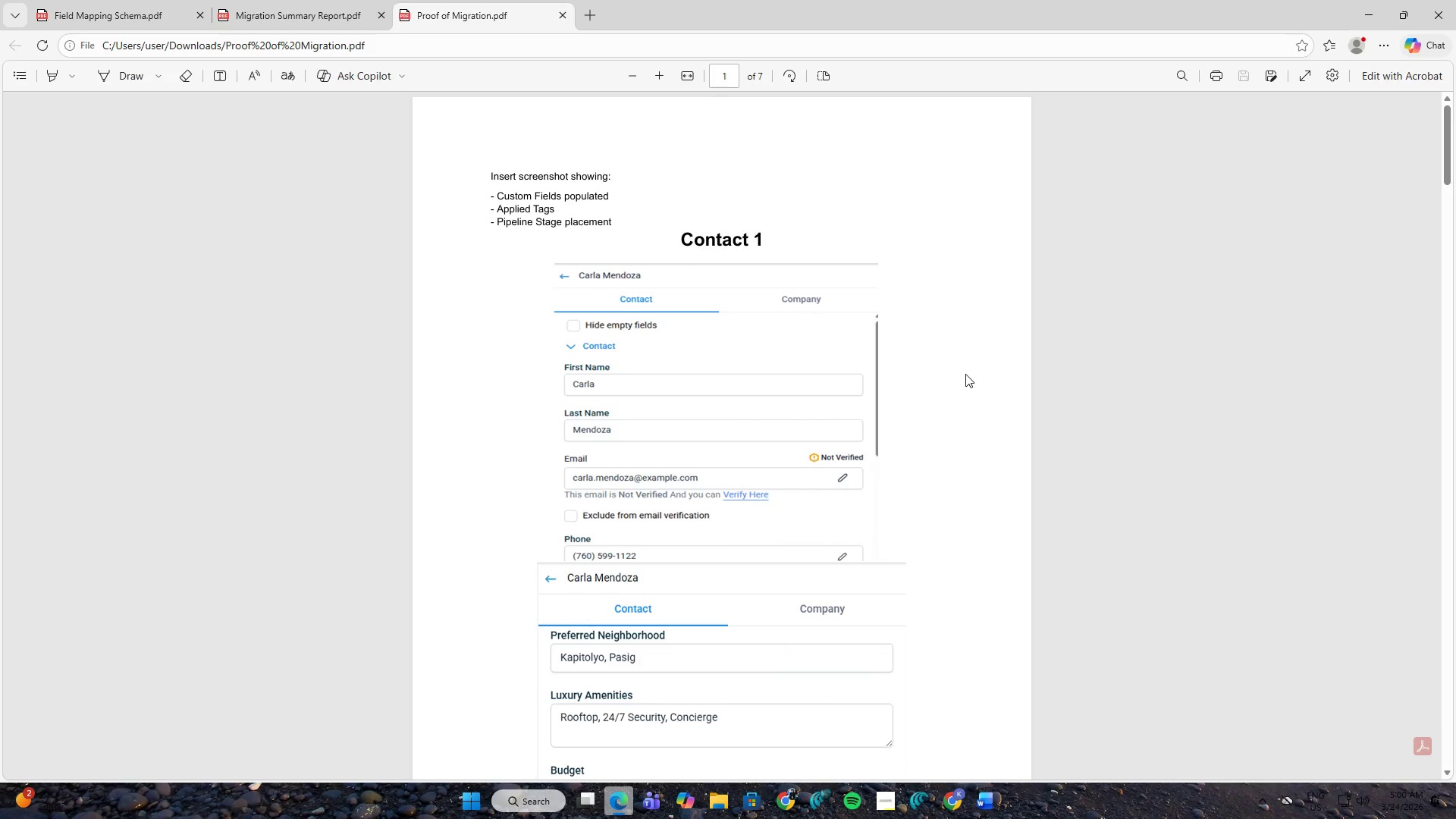 
scroll: coordinate [965, 374], scroll_direction: down, amount: 3.0
 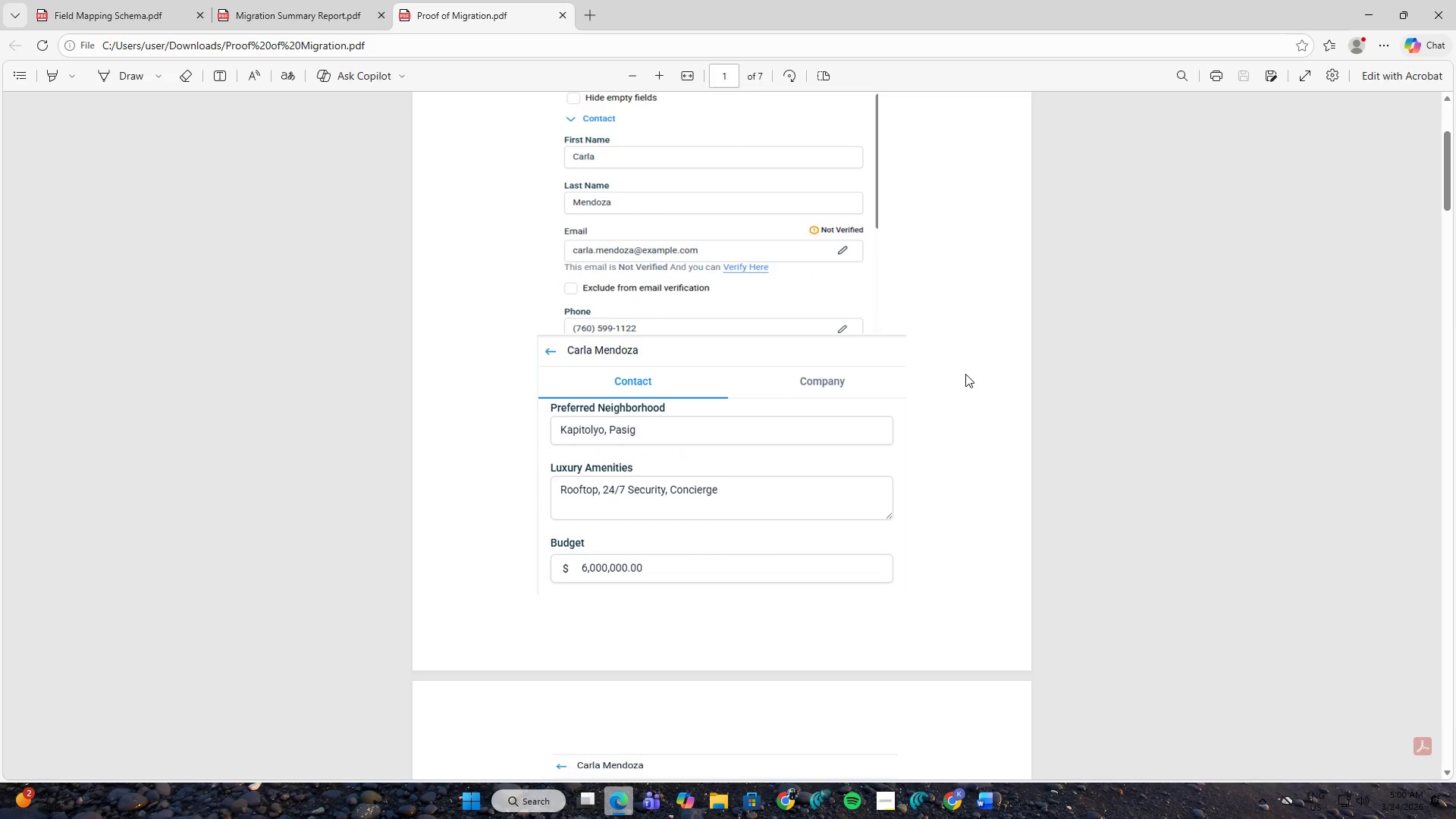 
wait(5.68)
 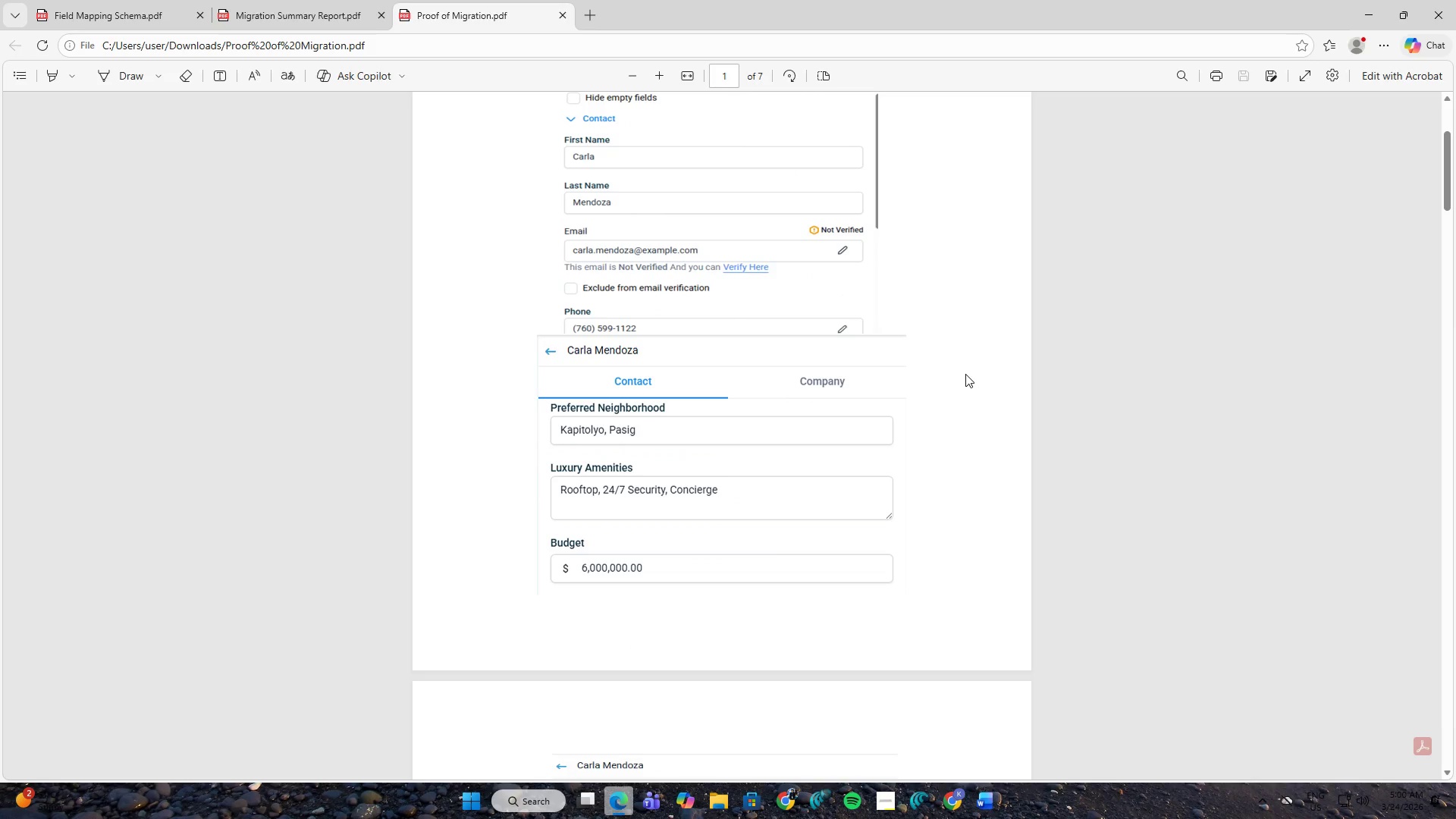 
scroll: coordinate [965, 374], scroll_direction: down, amount: 6.0
 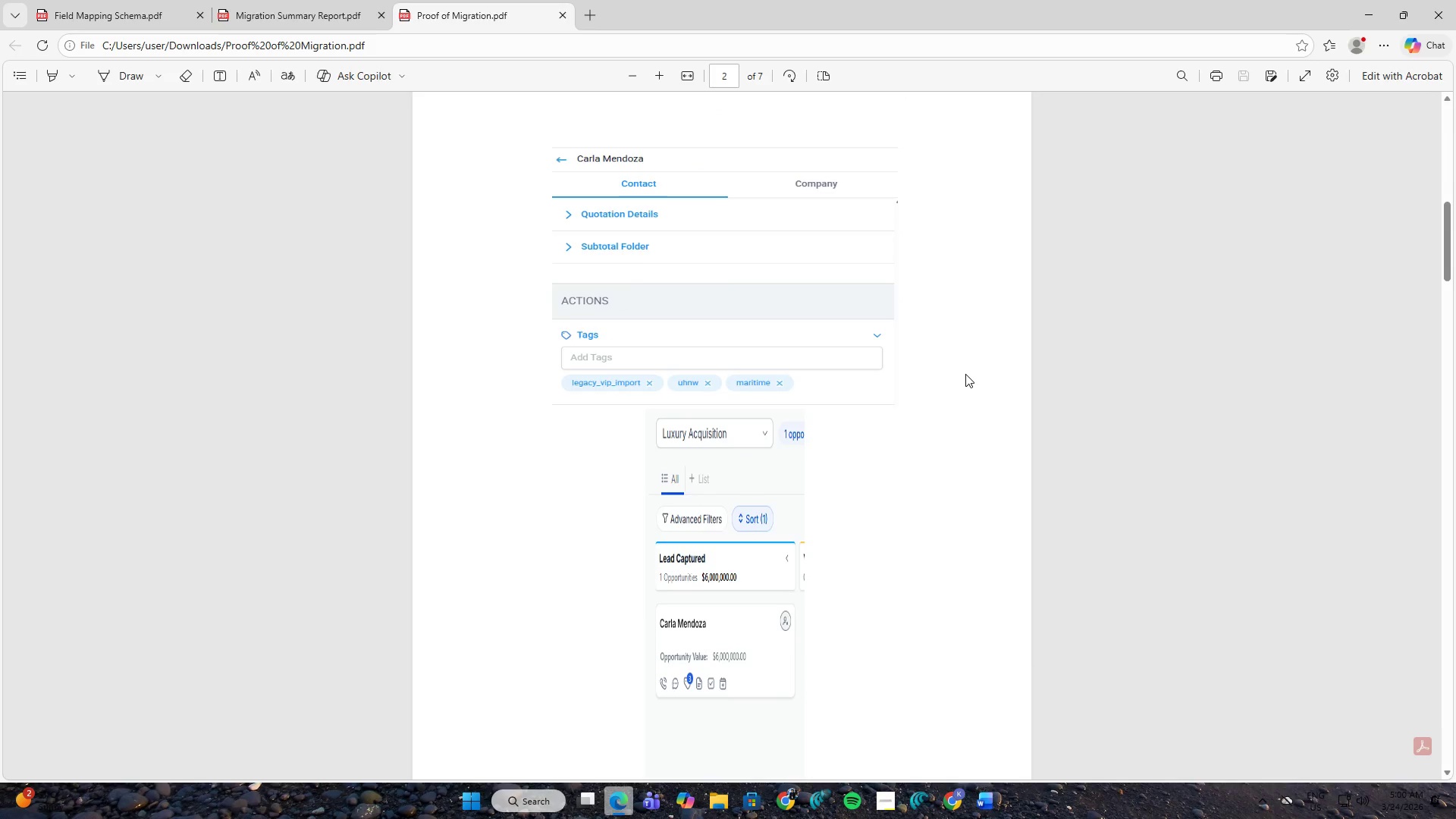 
scroll: coordinate [965, 374], scroll_direction: up, amount: 5.0
 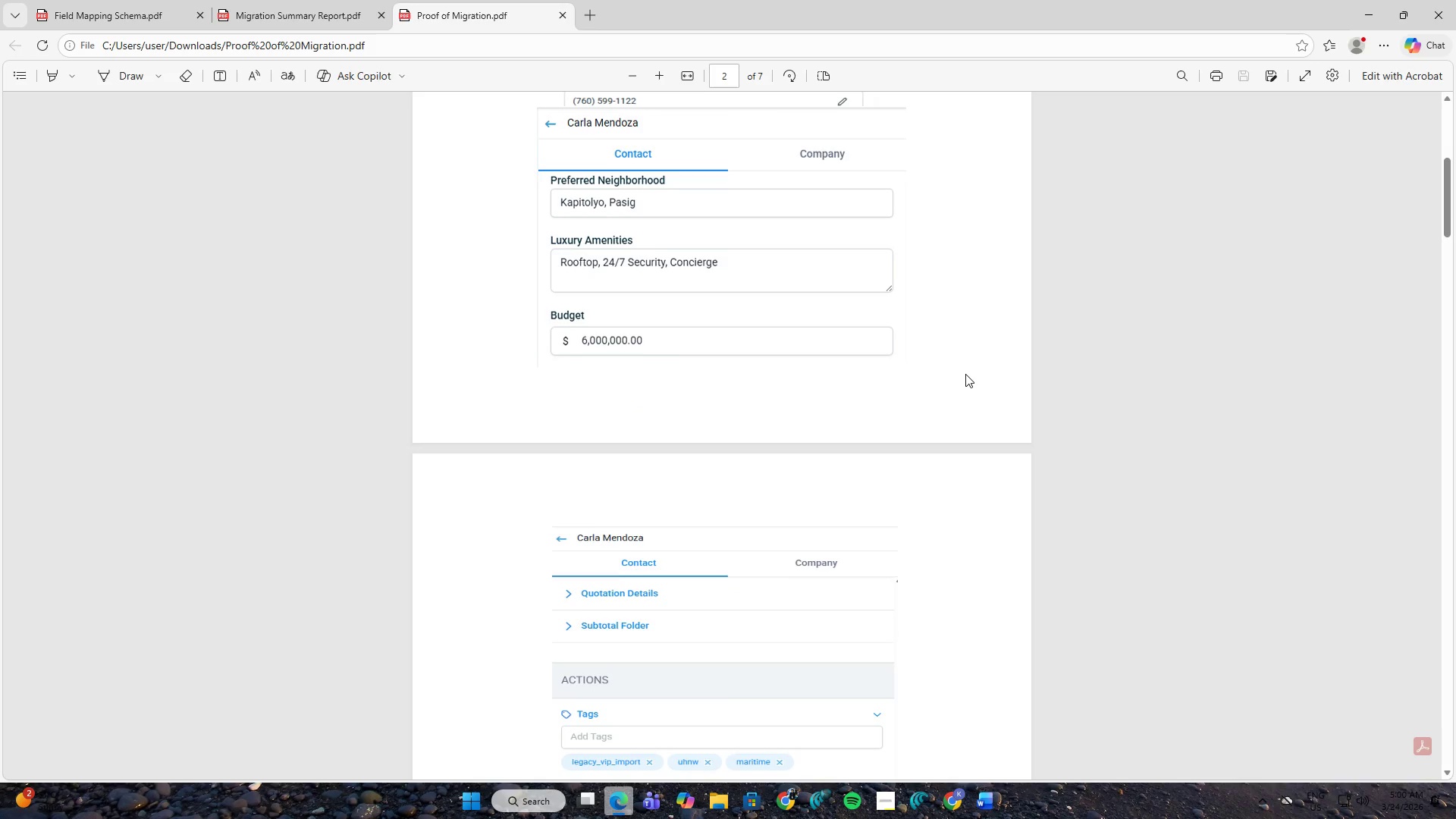 
scroll: coordinate [965, 374], scroll_direction: down, amount: 4.0
 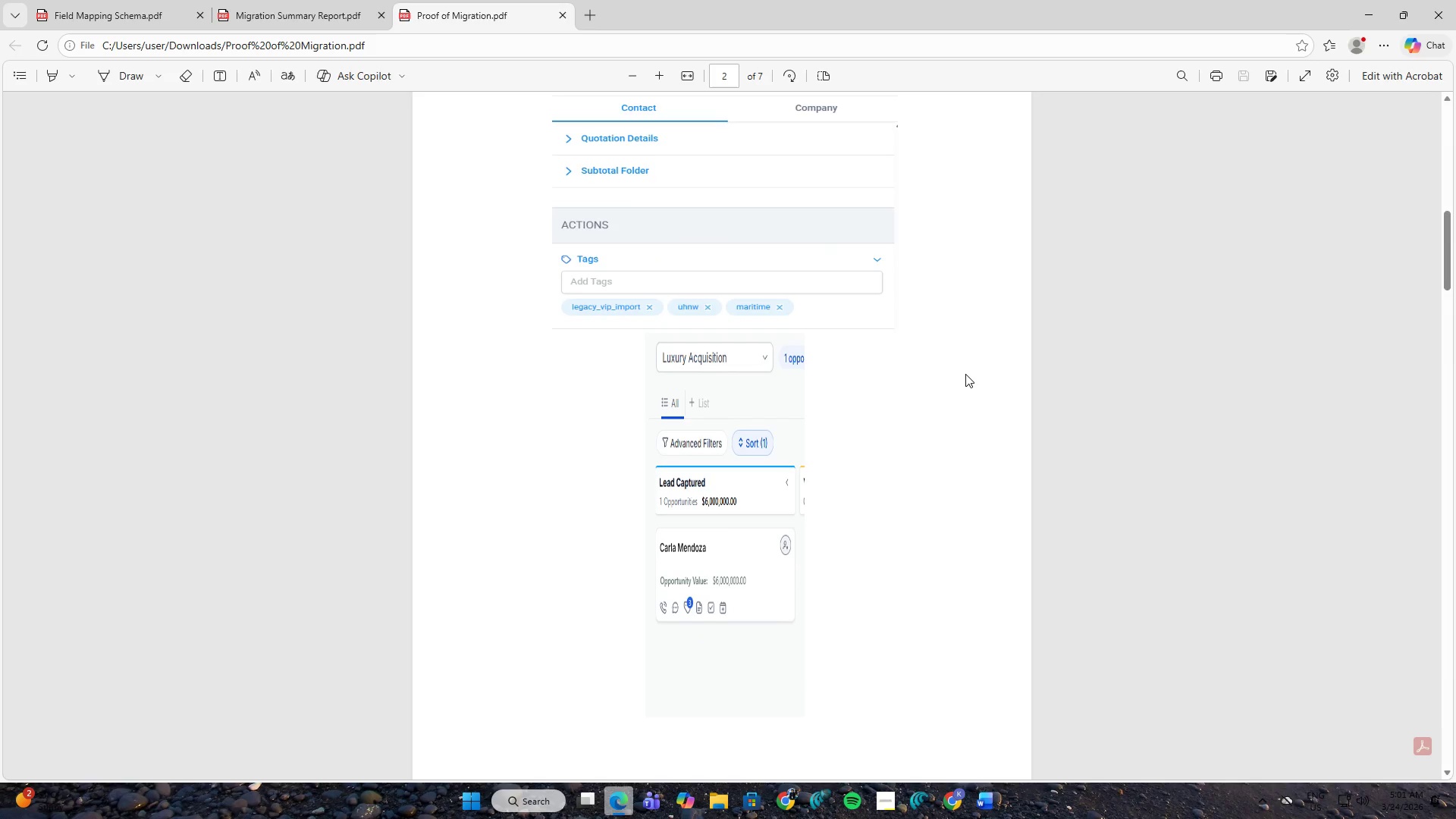 
wait(9.34)
 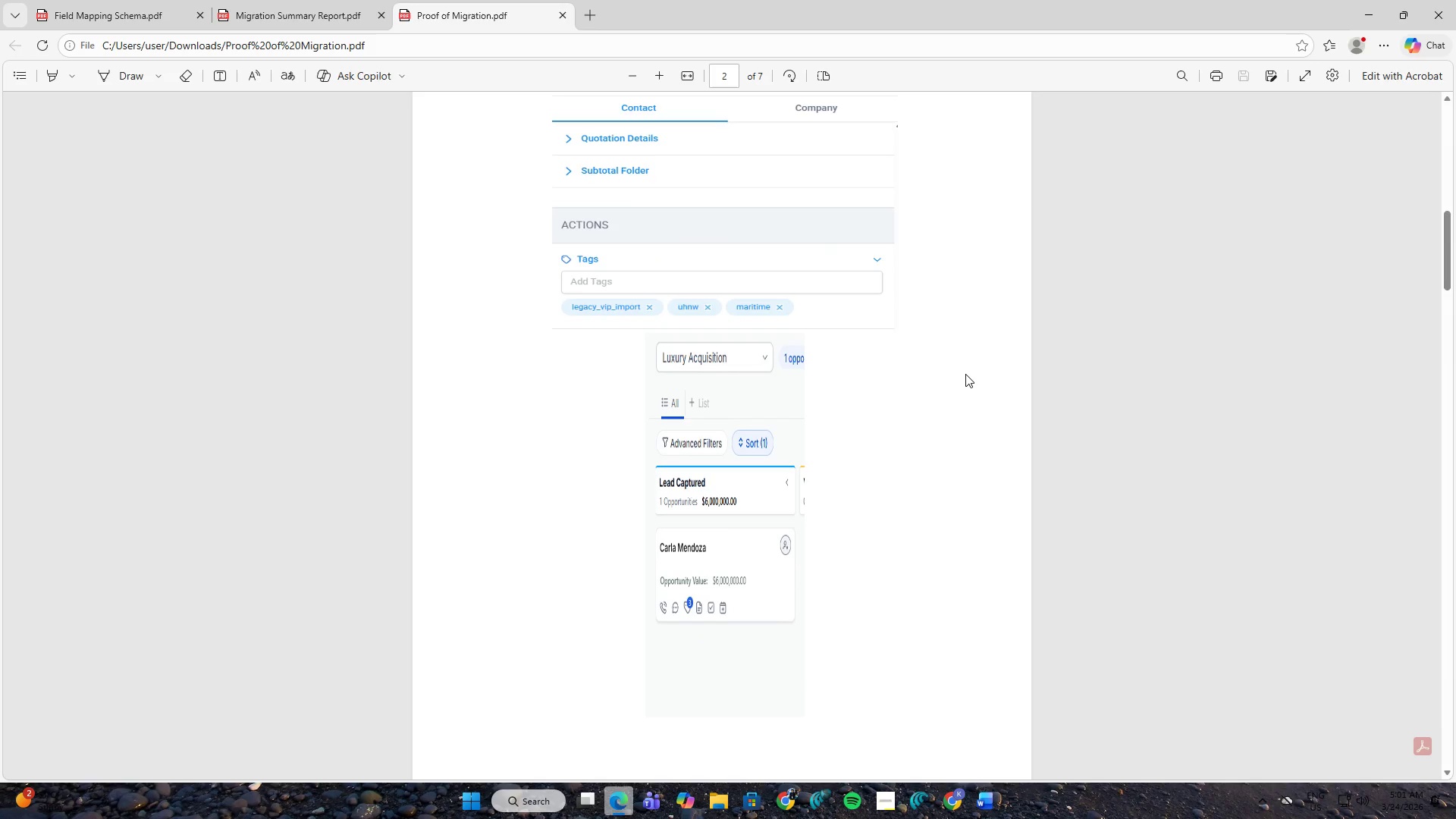 
scroll: coordinate [965, 374], scroll_direction: down, amount: 2.0
 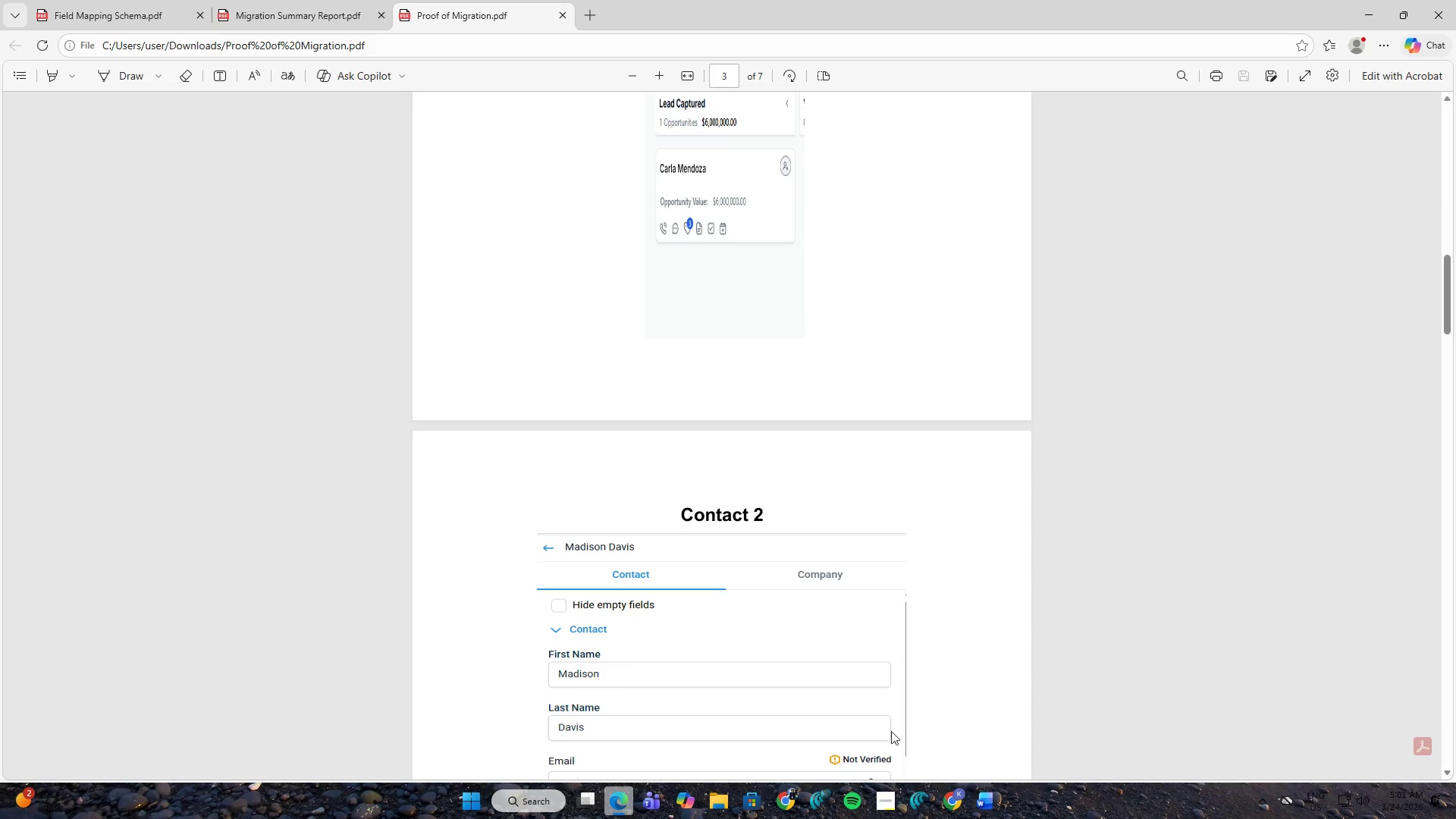 
left_click([949, 792])
 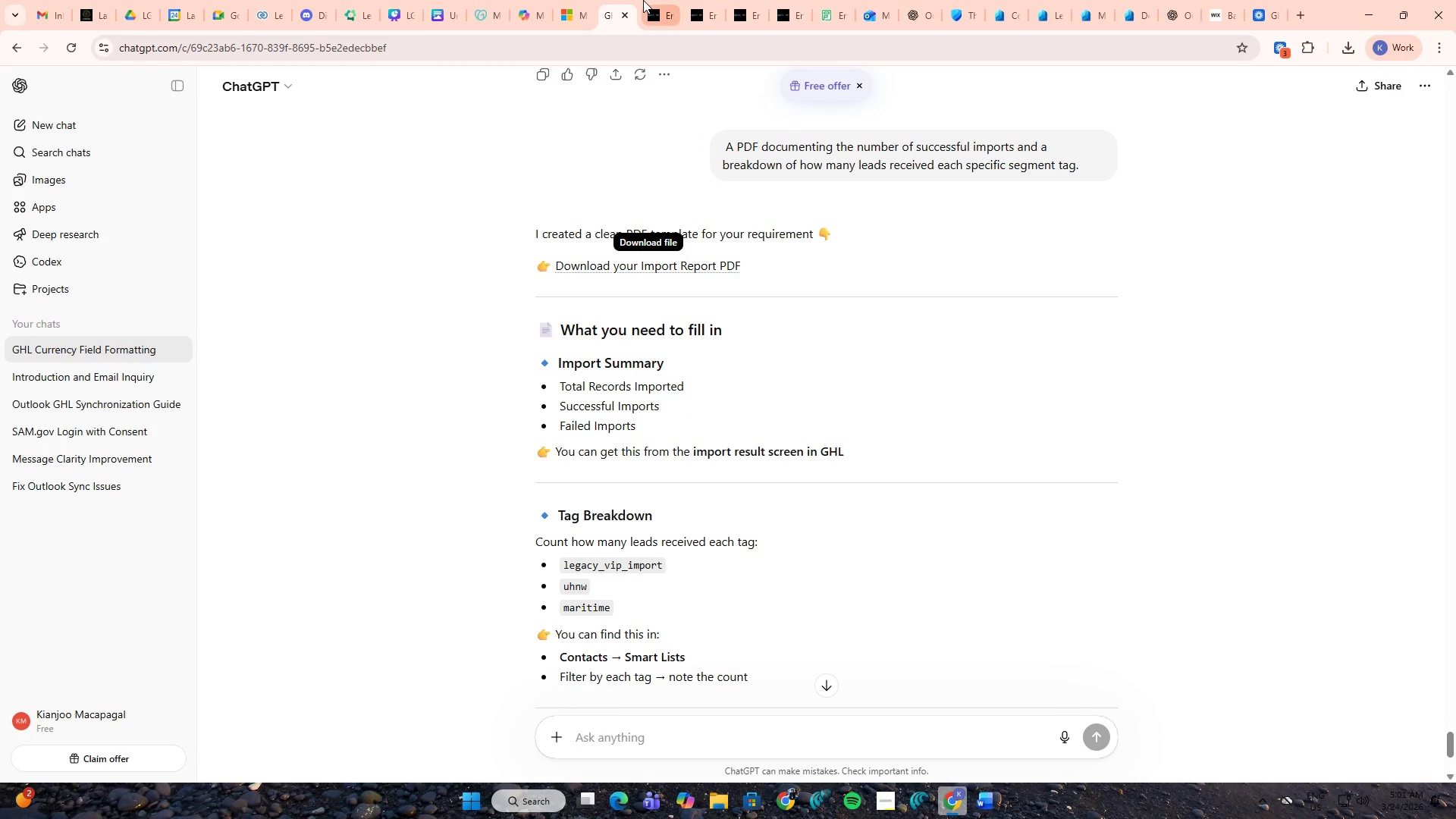 
left_click([643, 0])
 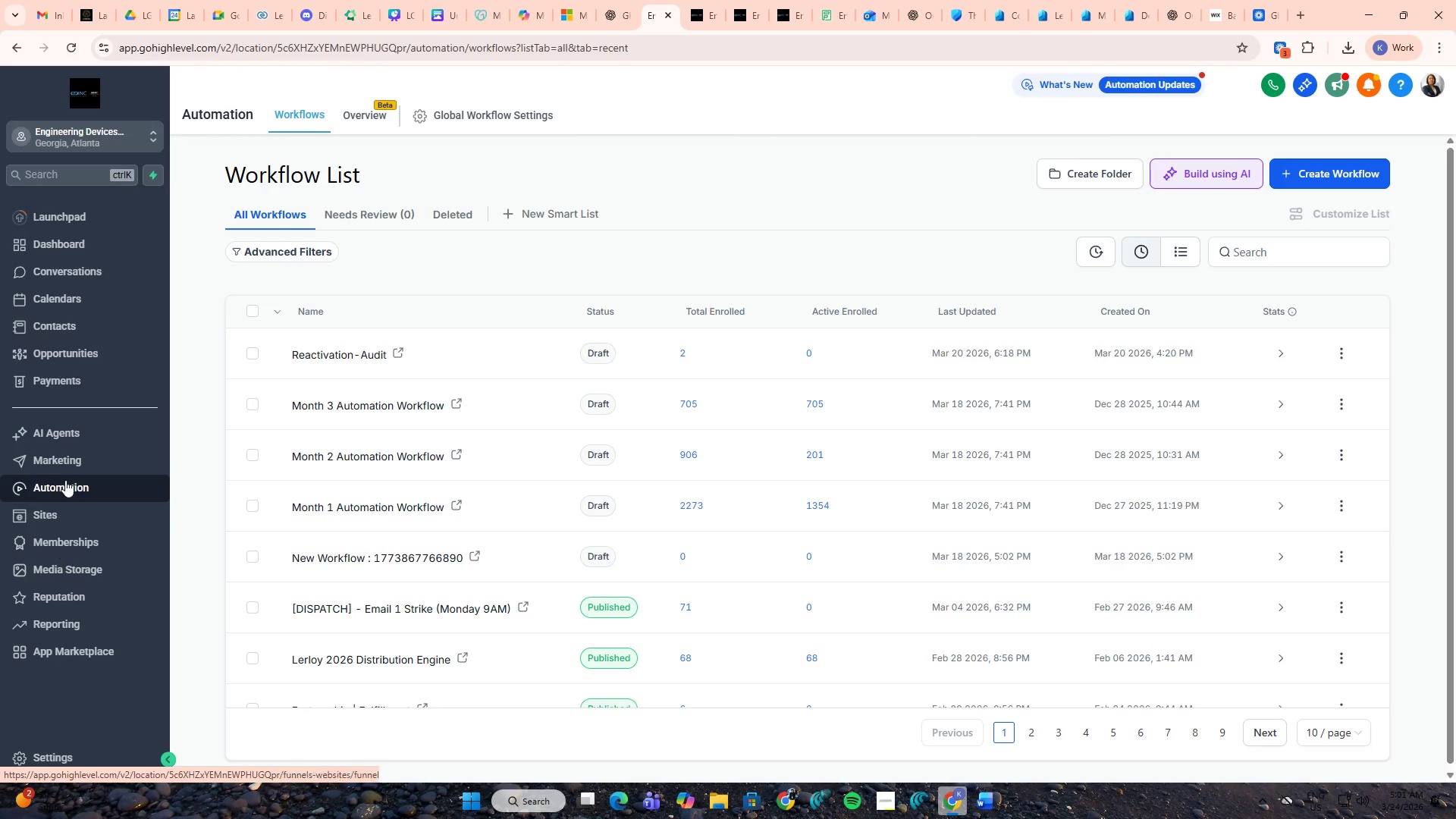 
left_click([77, 329])
 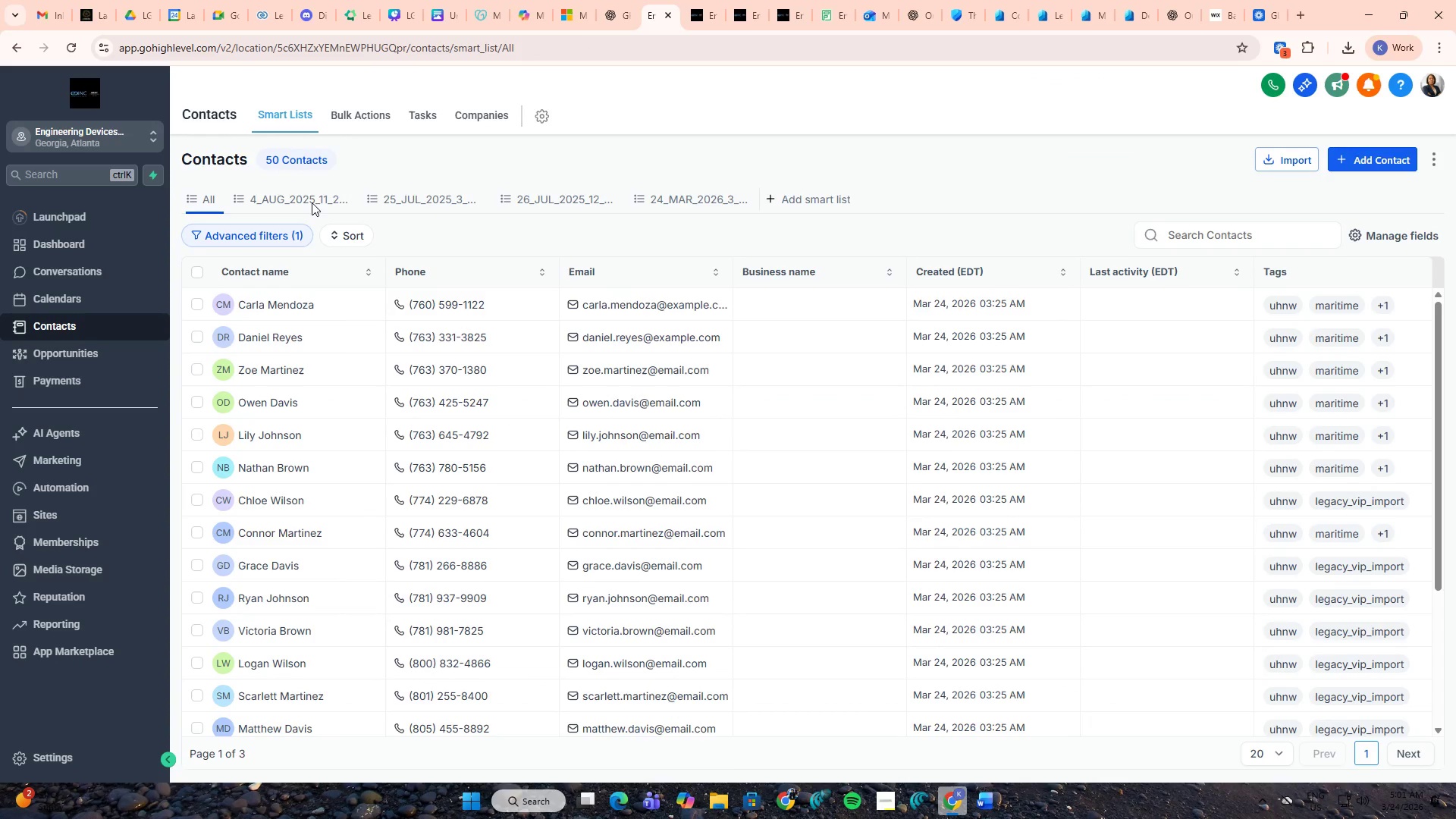 
wait(5.64)
 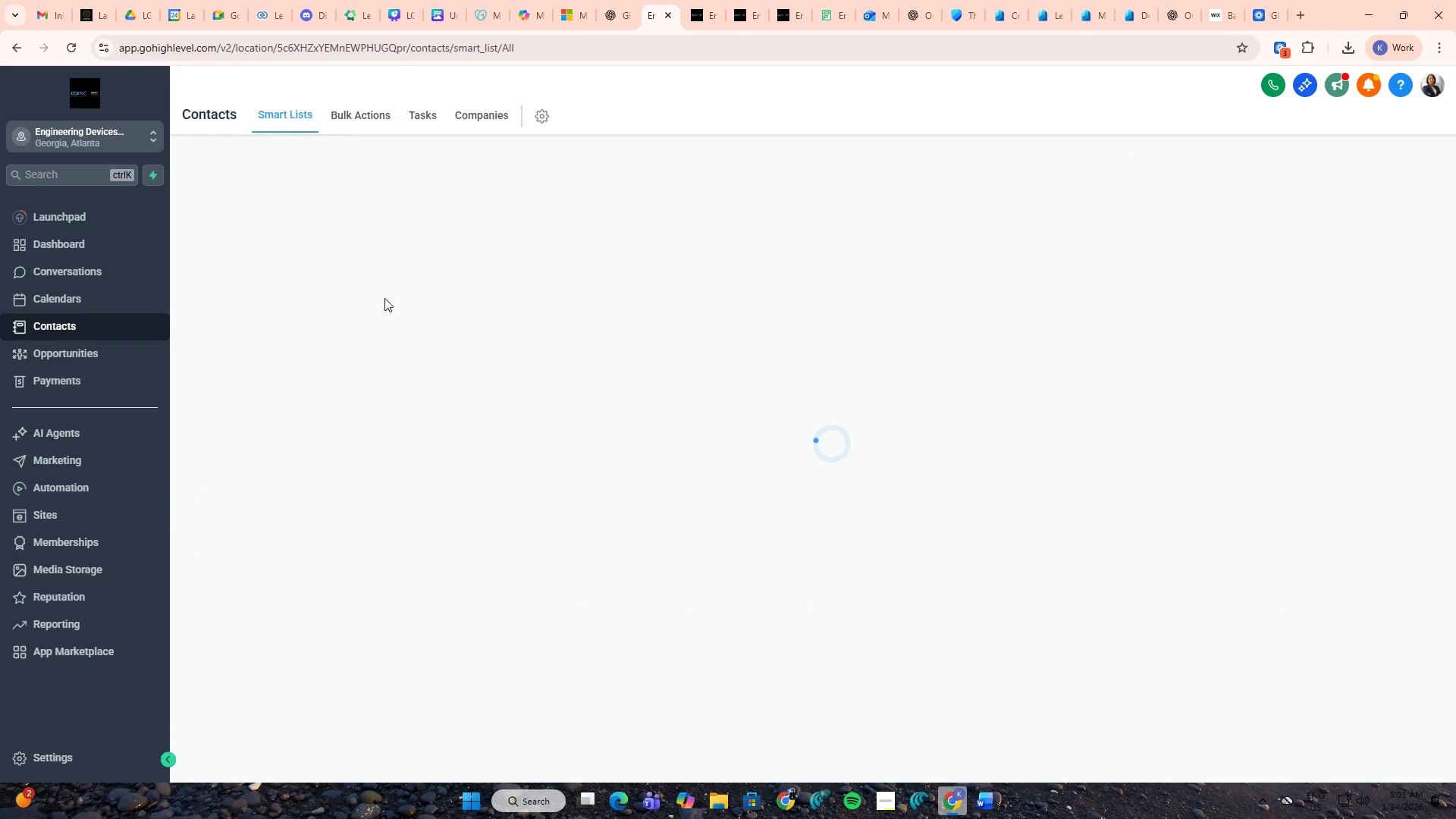 
left_click([280, 305])
 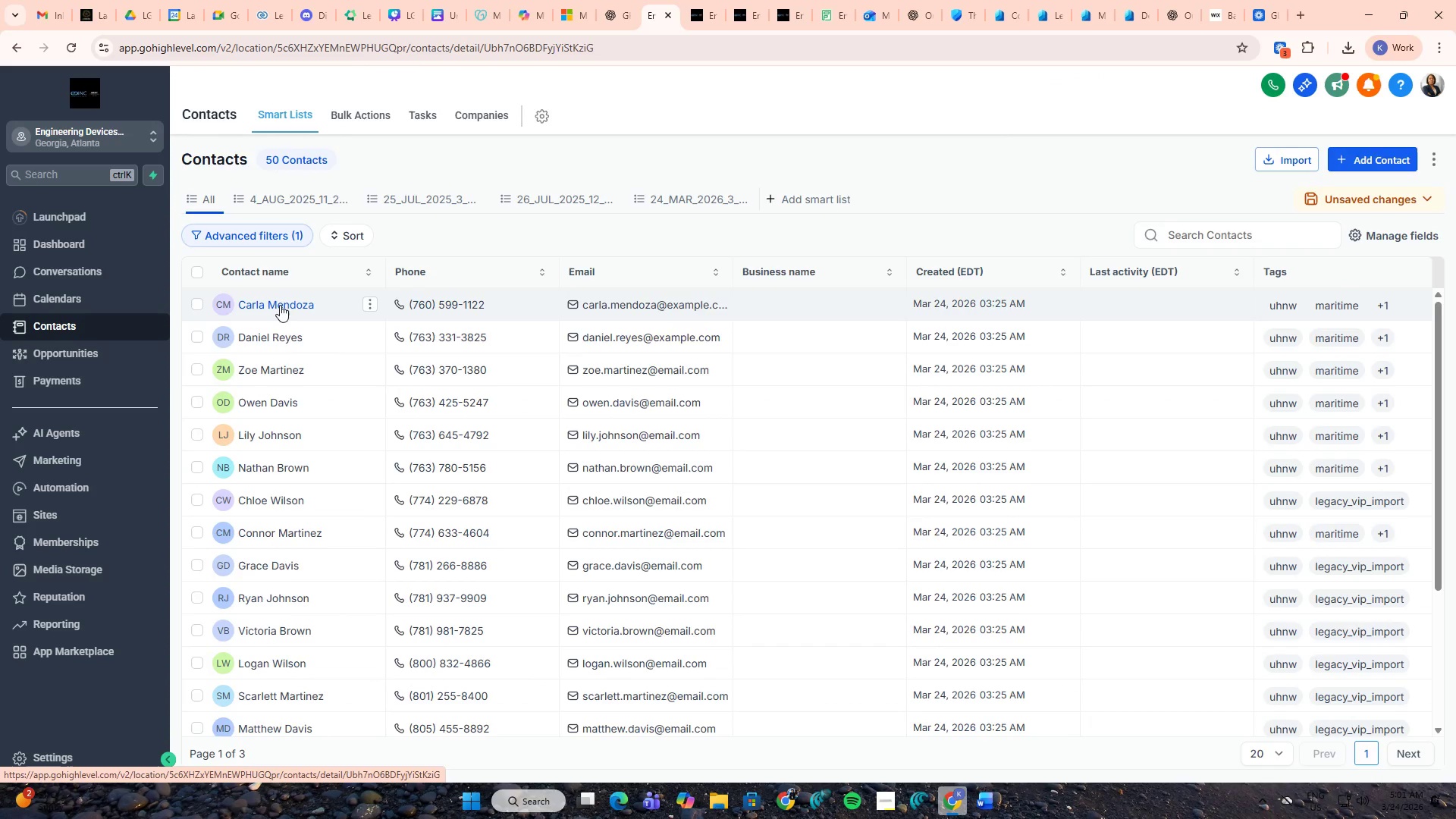 
middle_click([280, 305])
 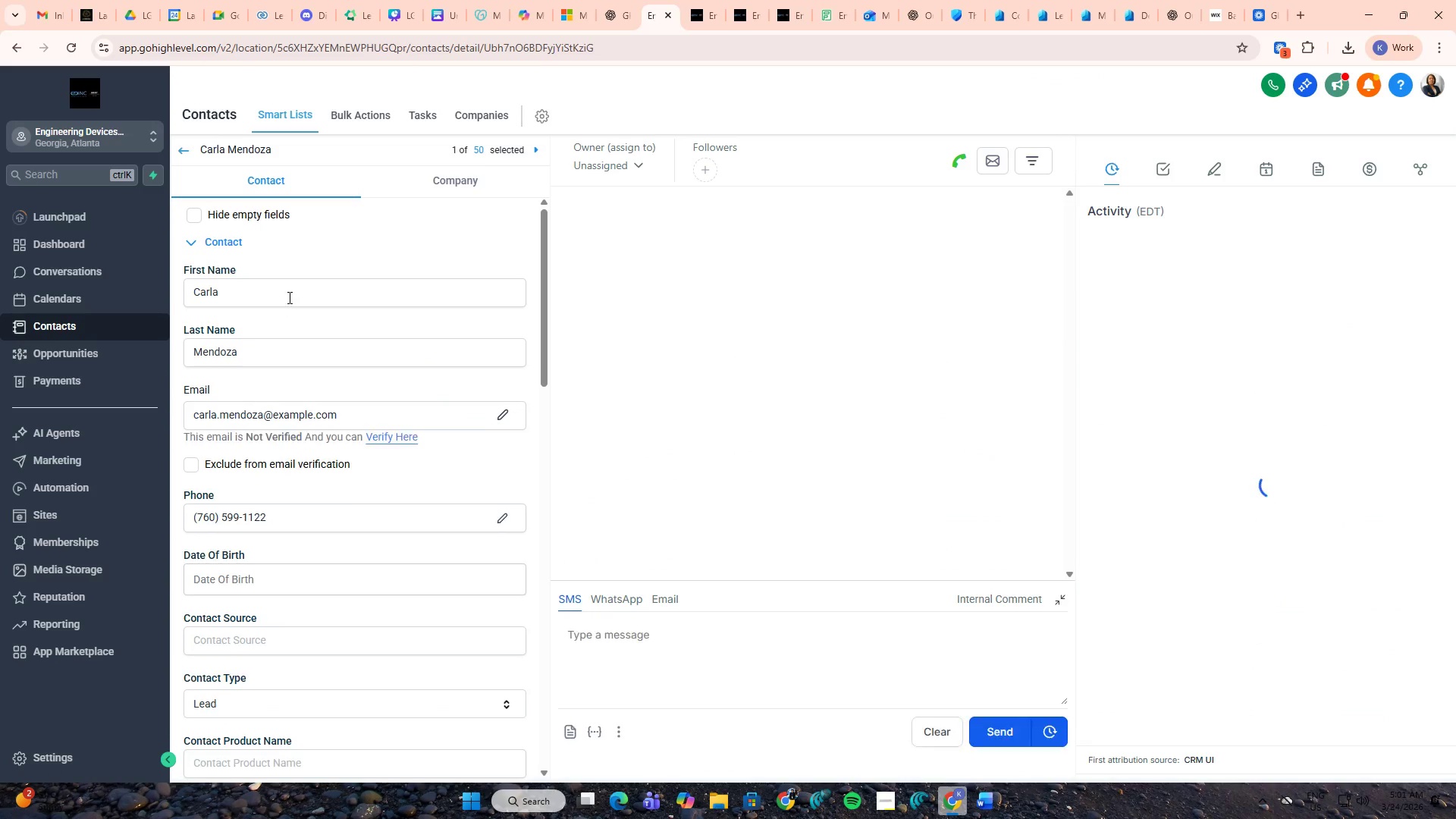 
left_click([309, 253])
 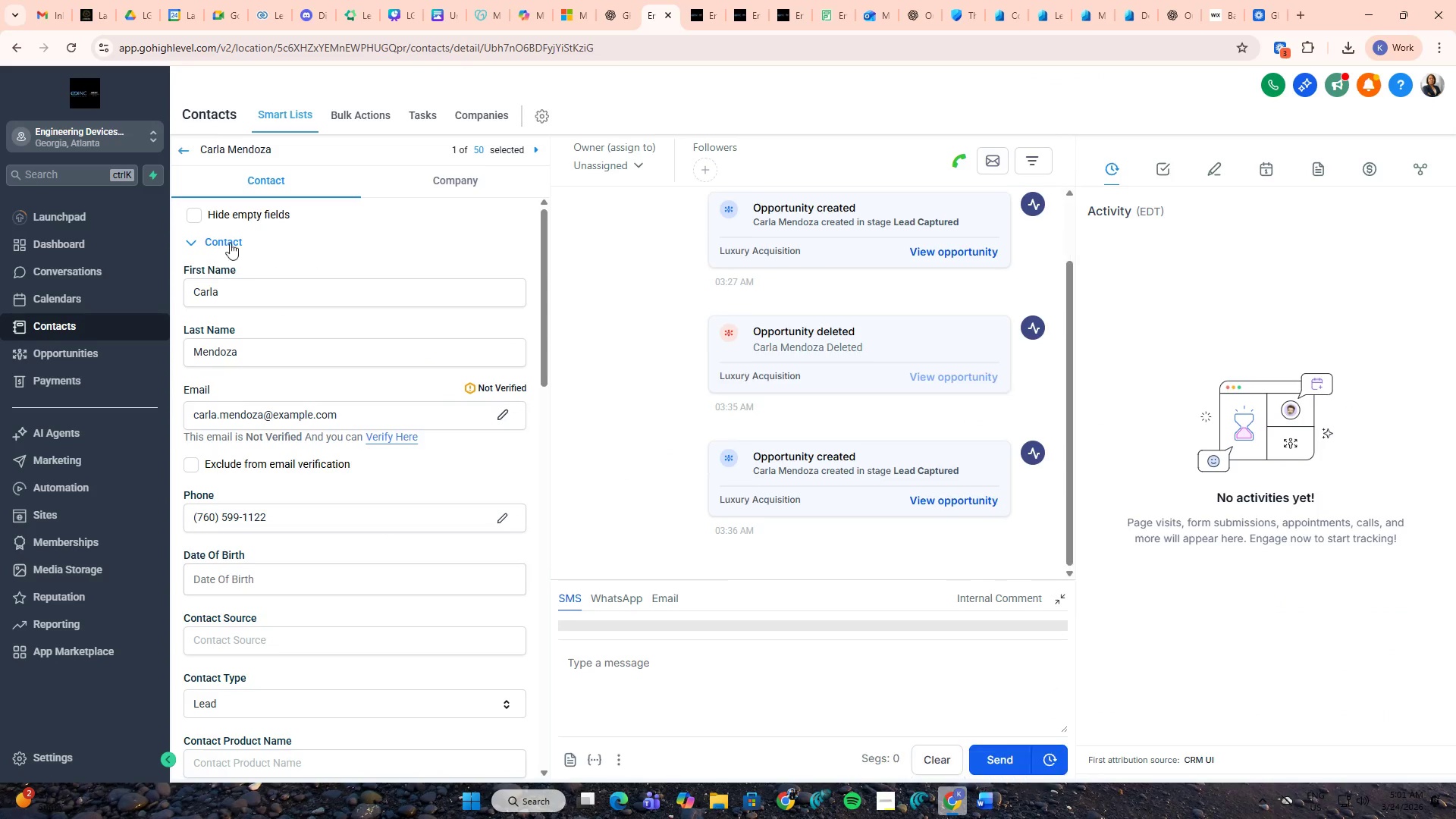 
left_click([196, 238])
 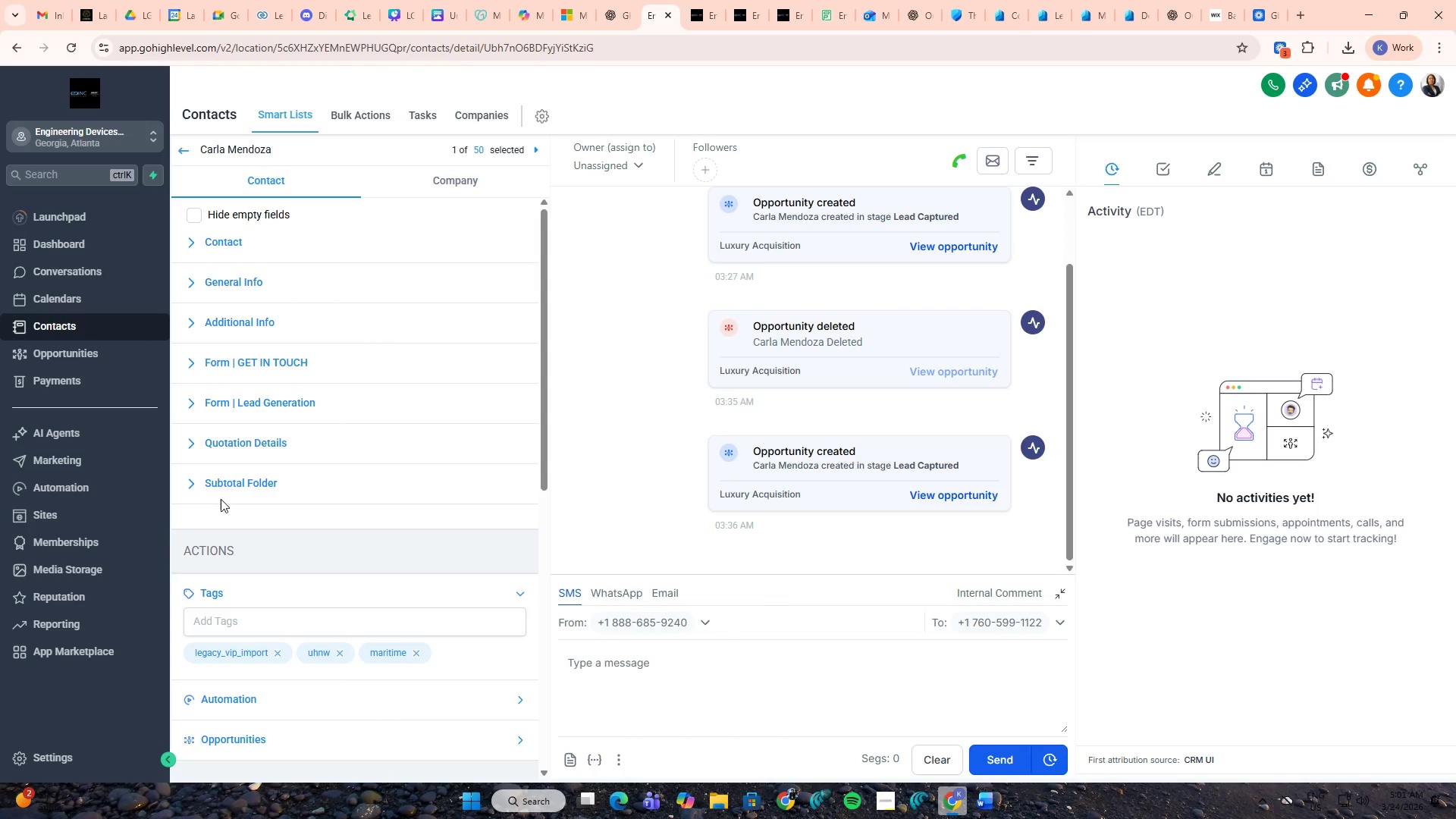 
wait(5.28)
 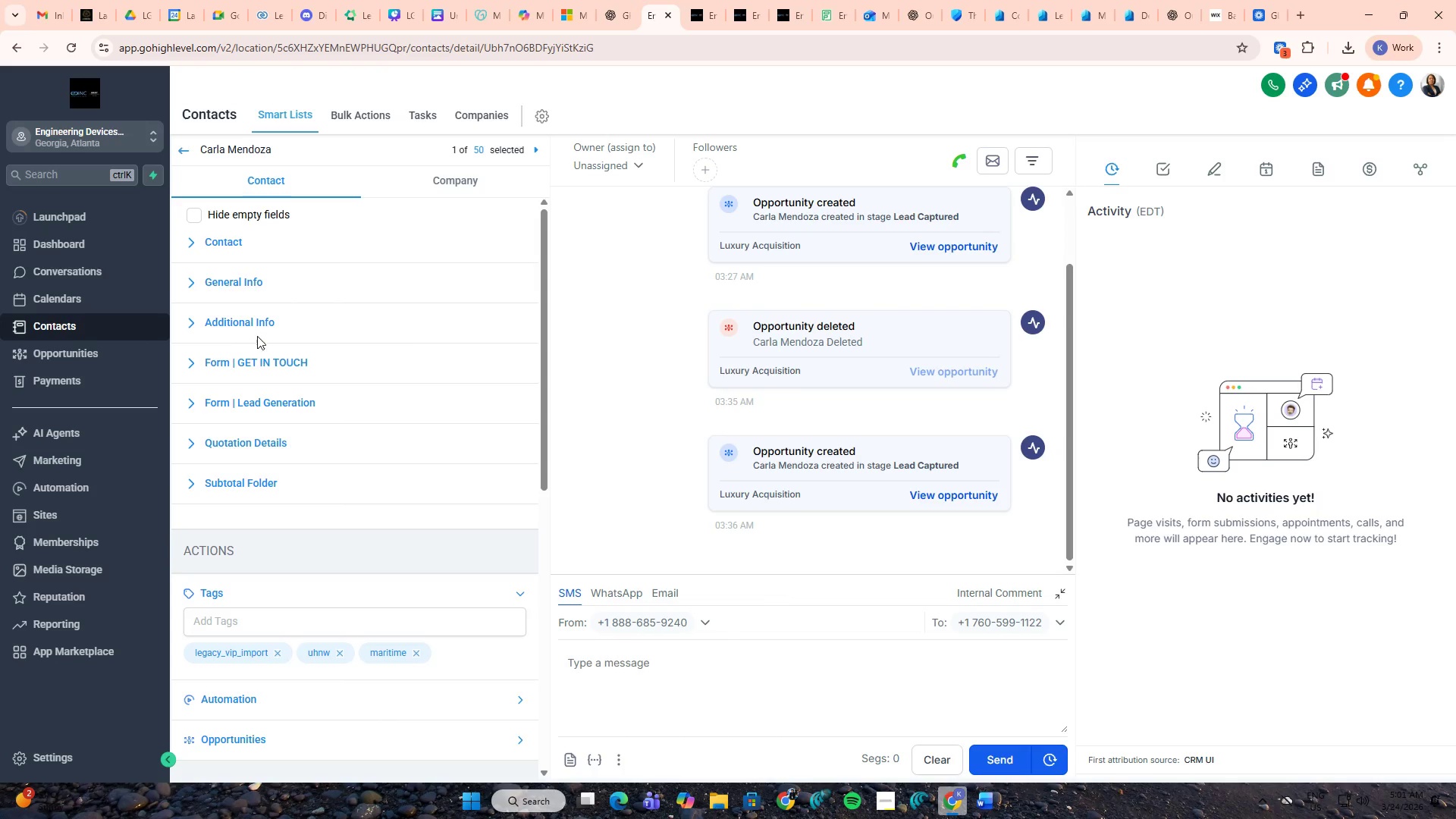 
scroll: coordinate [252, 469], scroll_direction: down, amount: 3.0
 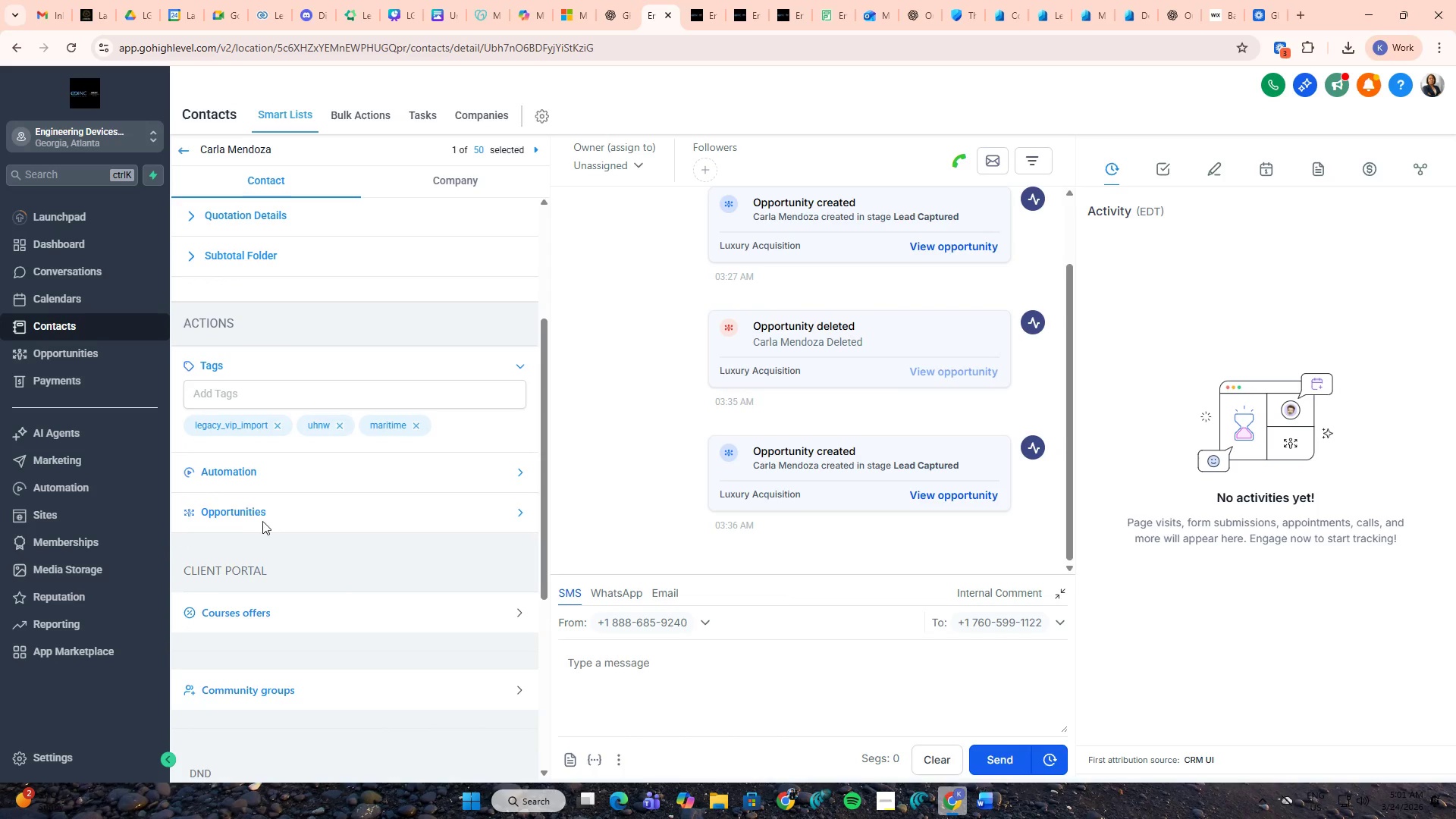 
double_click([275, 512])
 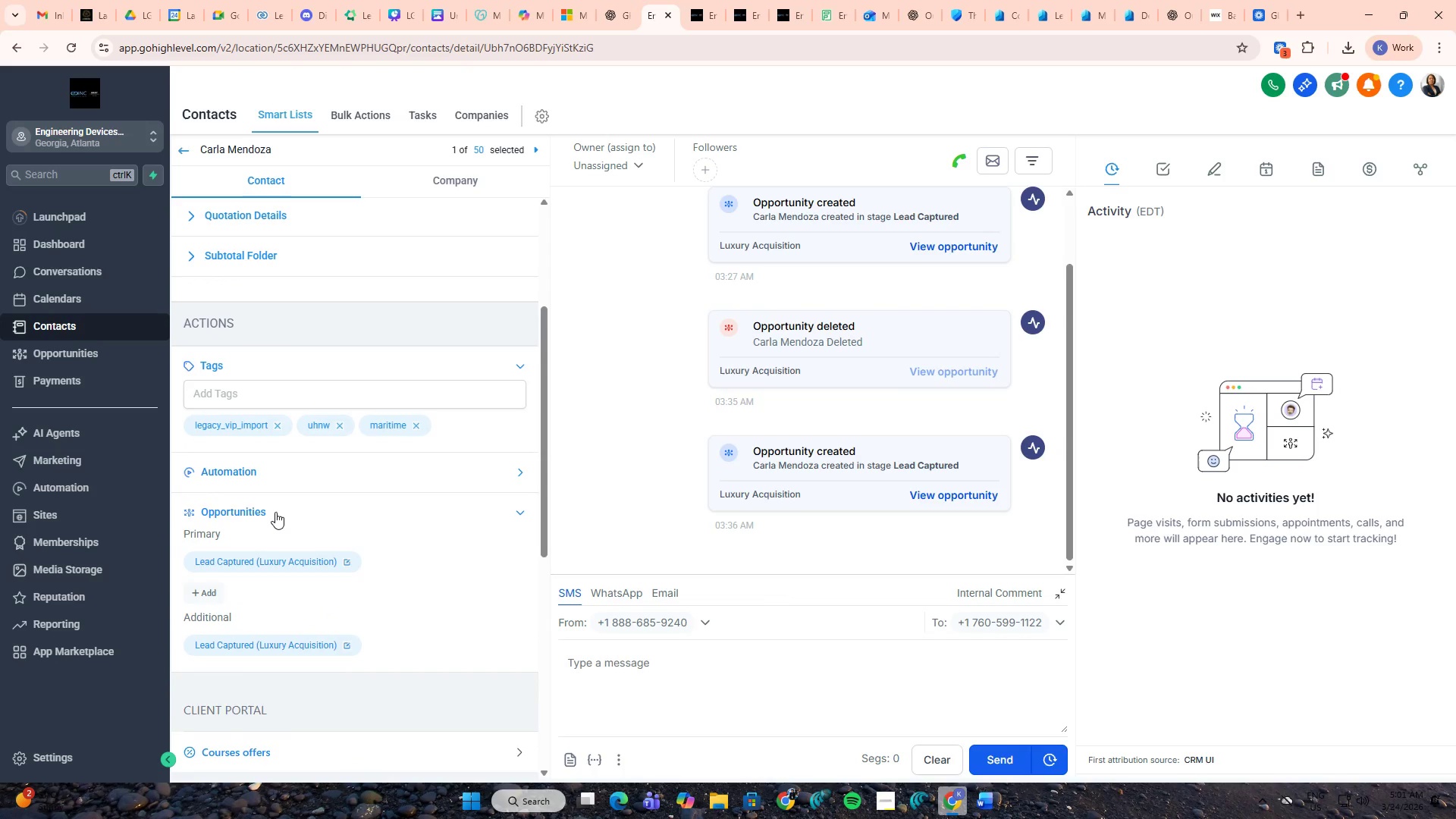 
double_click([275, 512])
 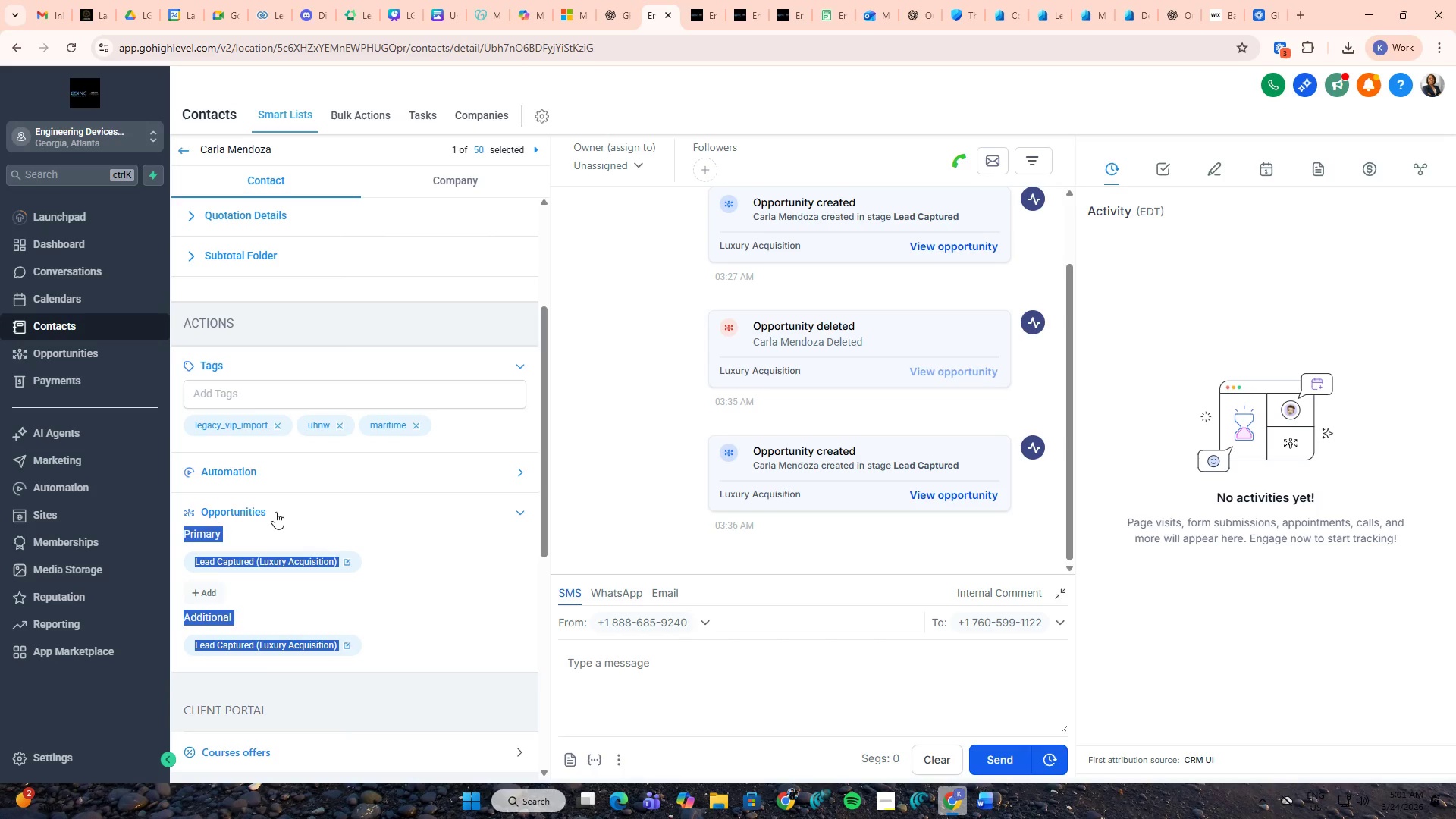 
left_click([275, 512])
 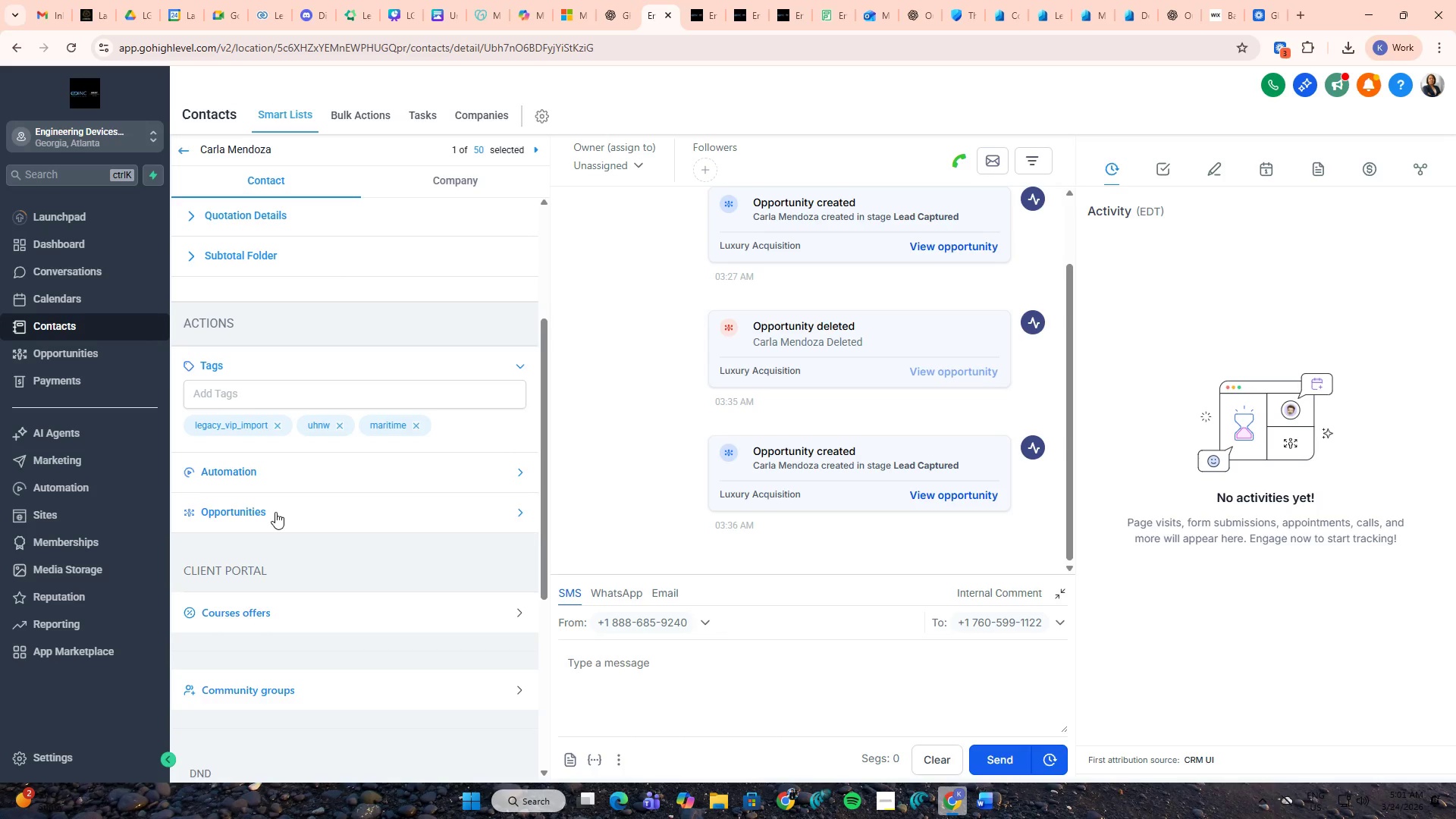 
scroll: coordinate [278, 500], scroll_direction: down, amount: 8.0
 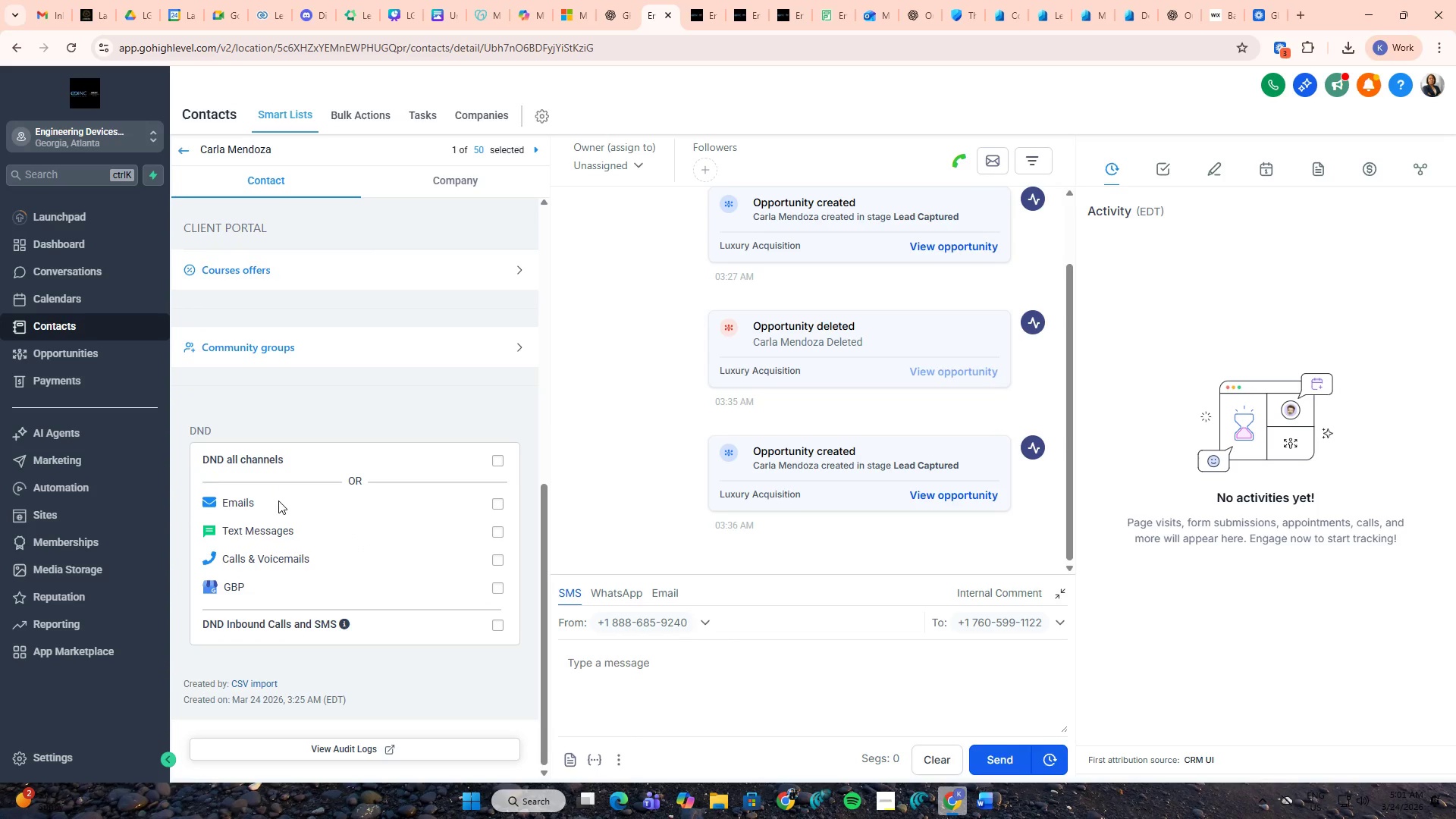 
scroll: coordinate [618, 430], scroll_direction: up, amount: 17.0
 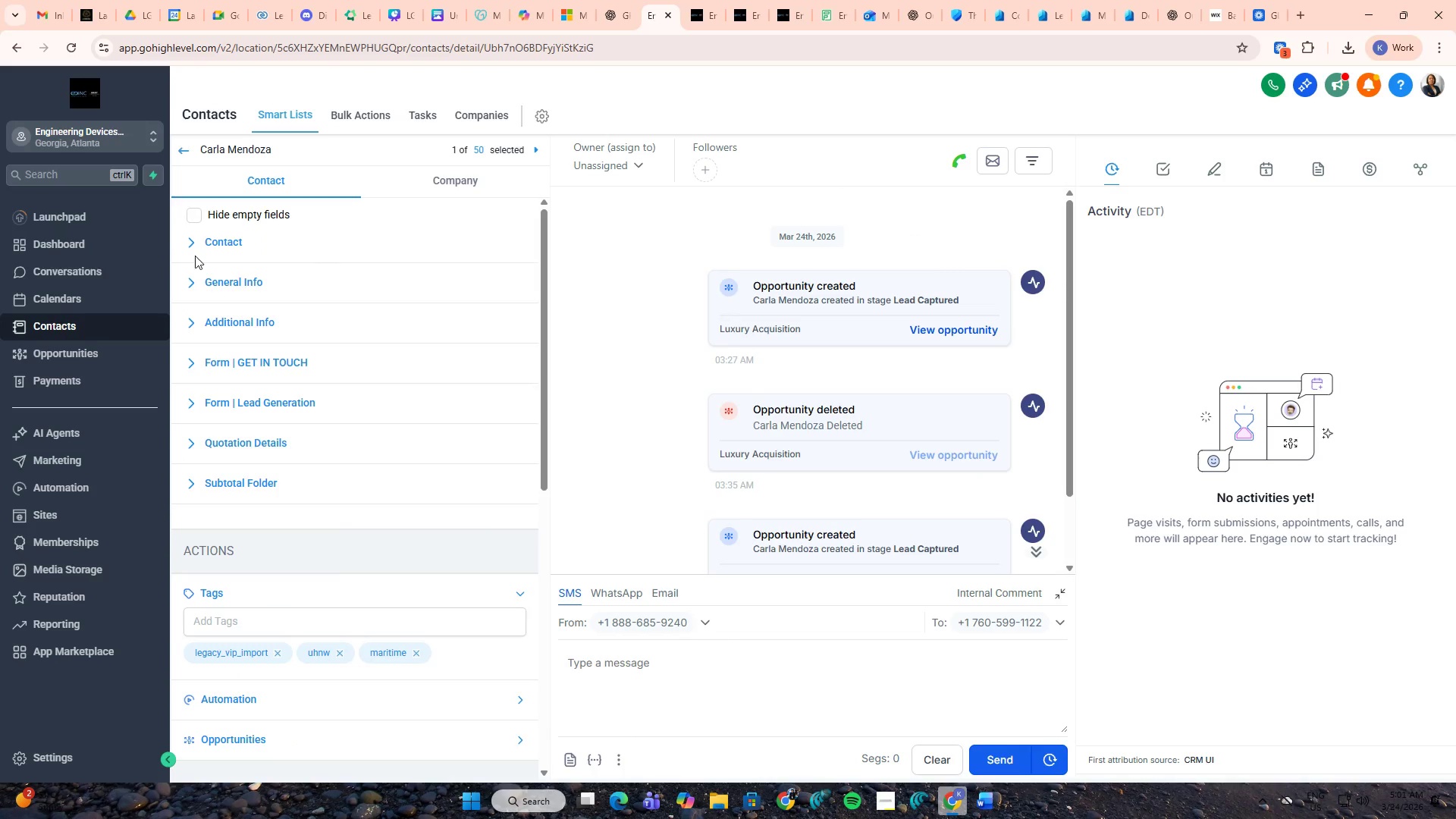 
left_click([56, 268])
 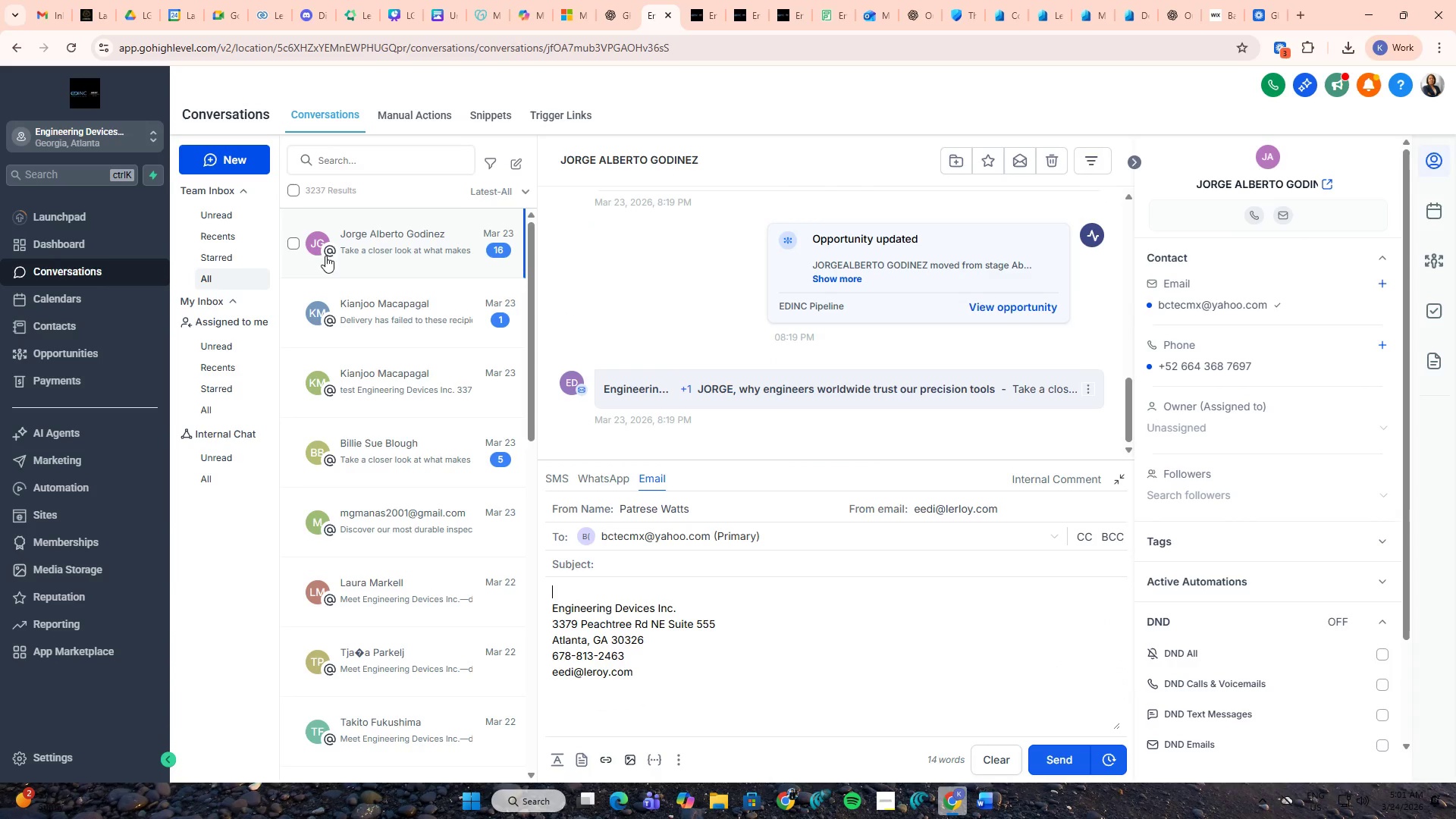 
wait(6.89)
 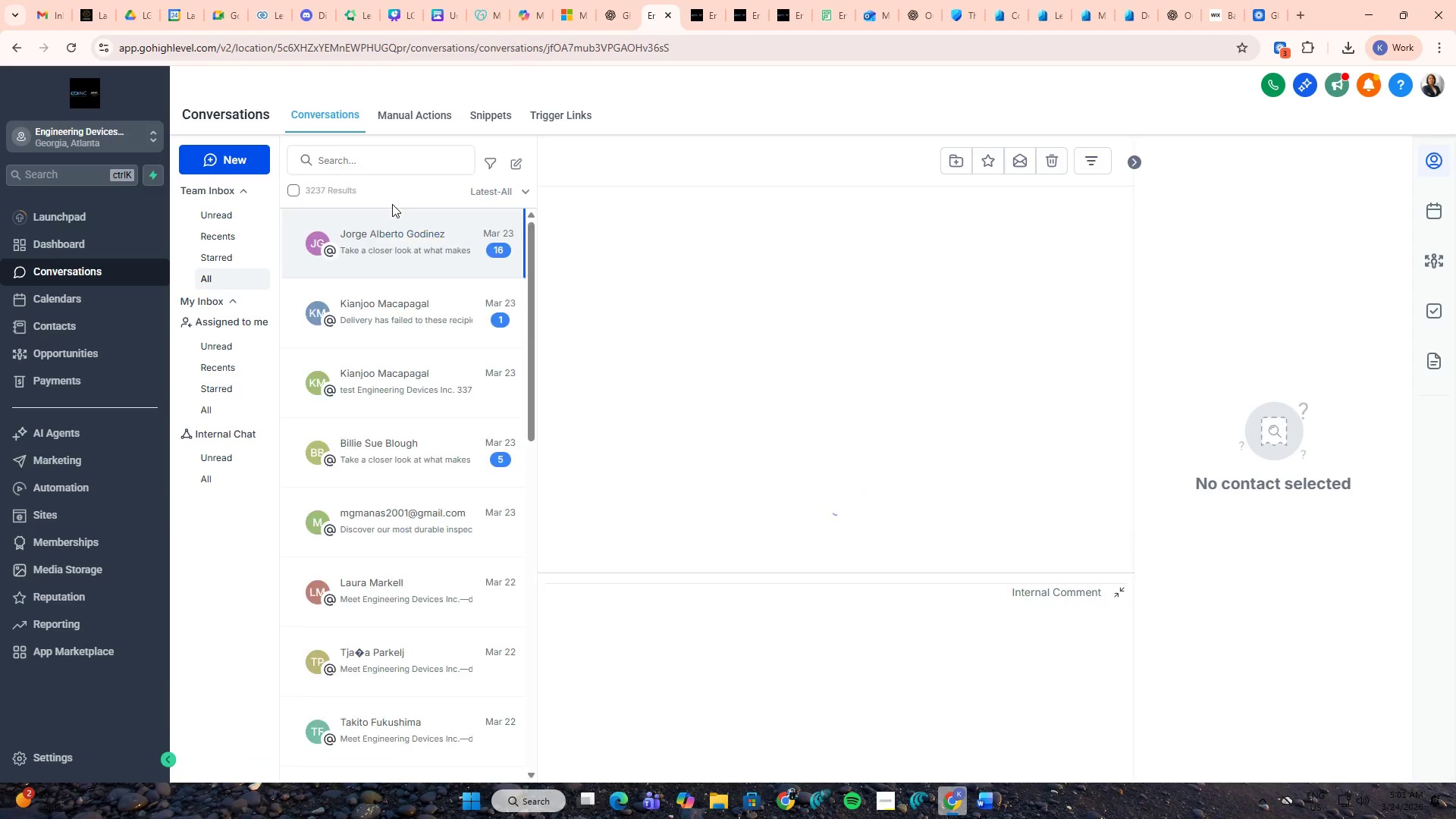 
left_click([209, 284])
 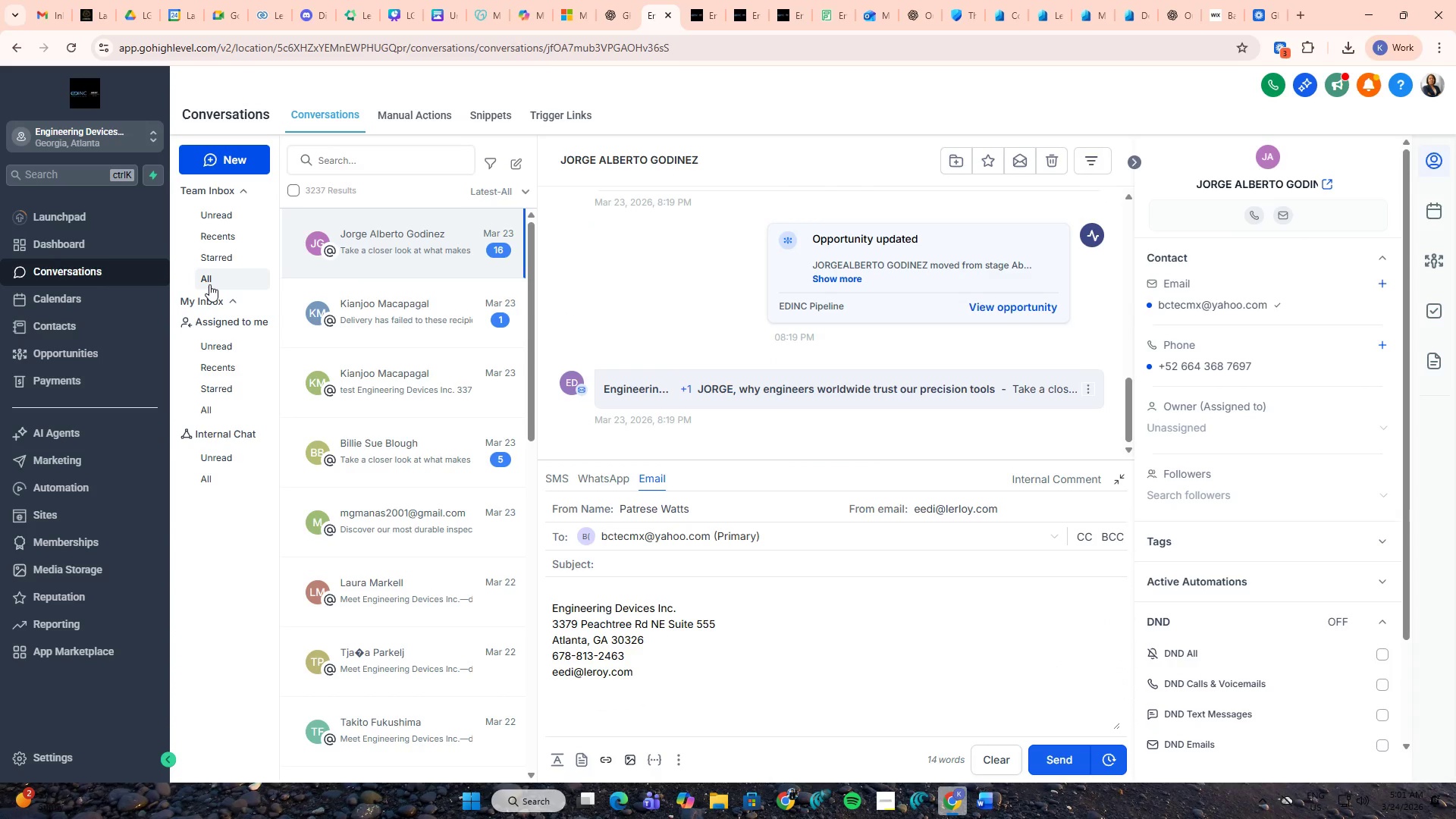 
left_click([1362, 82])
 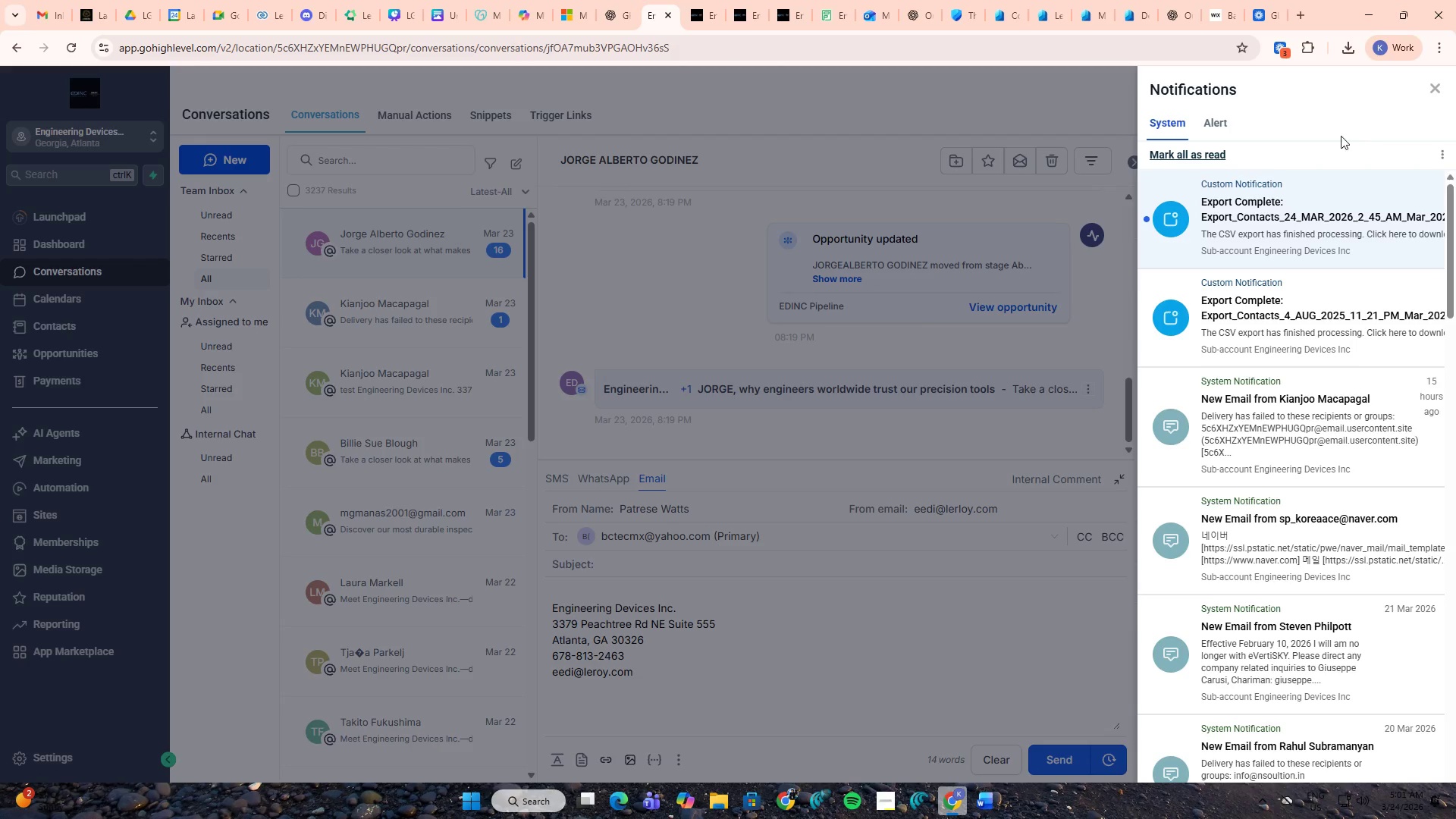 
left_click([1205, 149])
 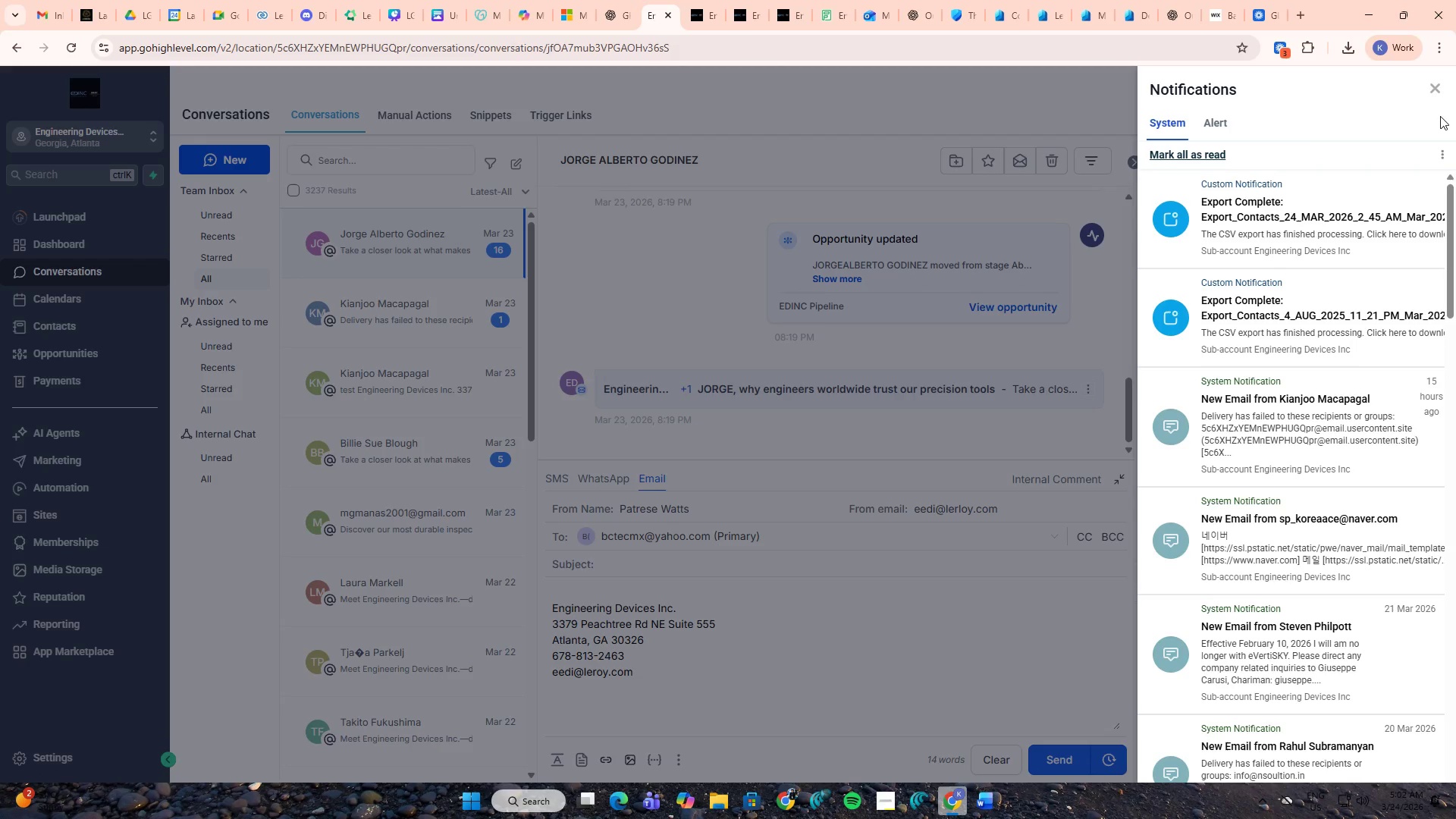 
double_click([1448, 157])
 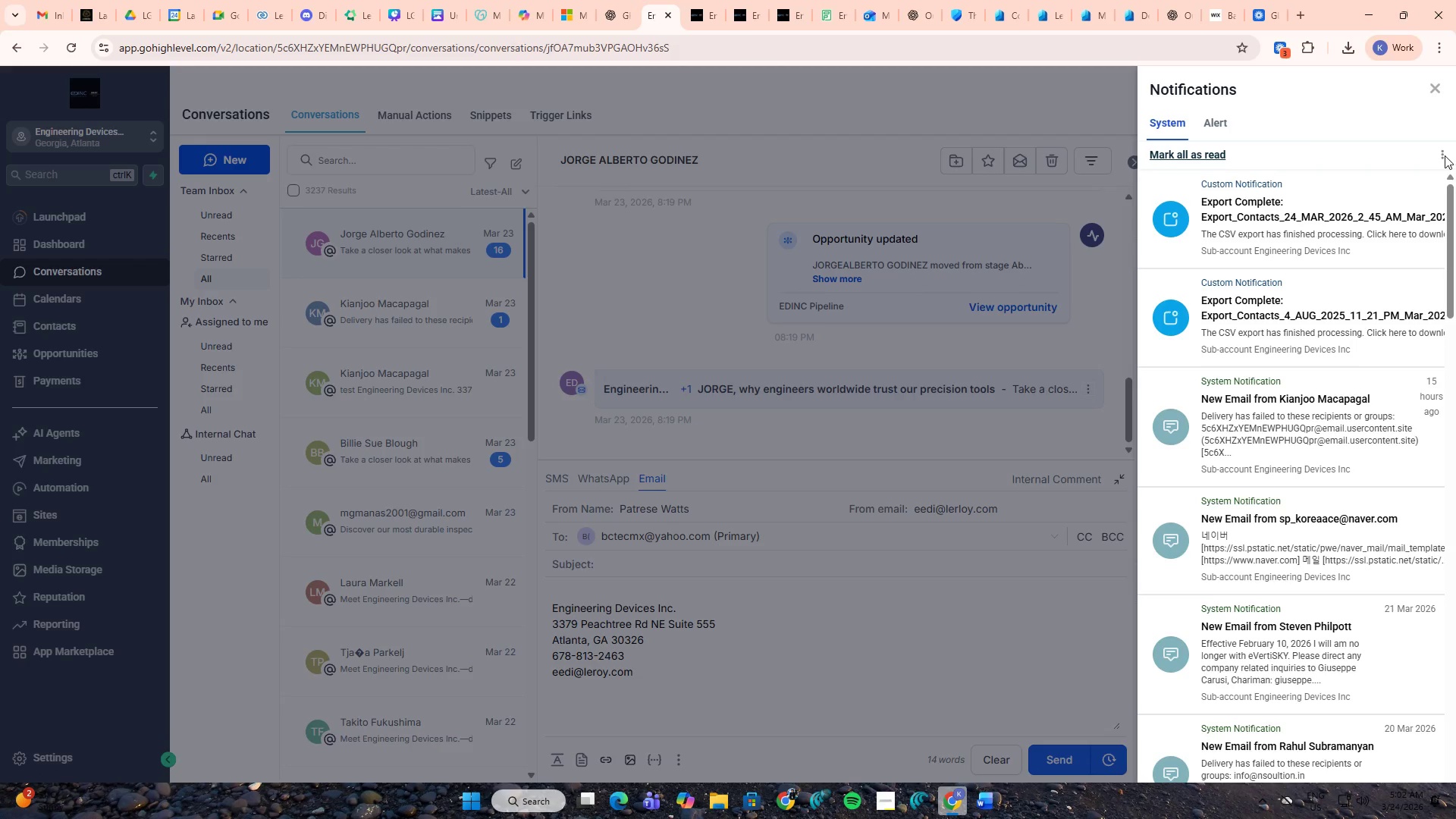 
triple_click([1445, 155])
 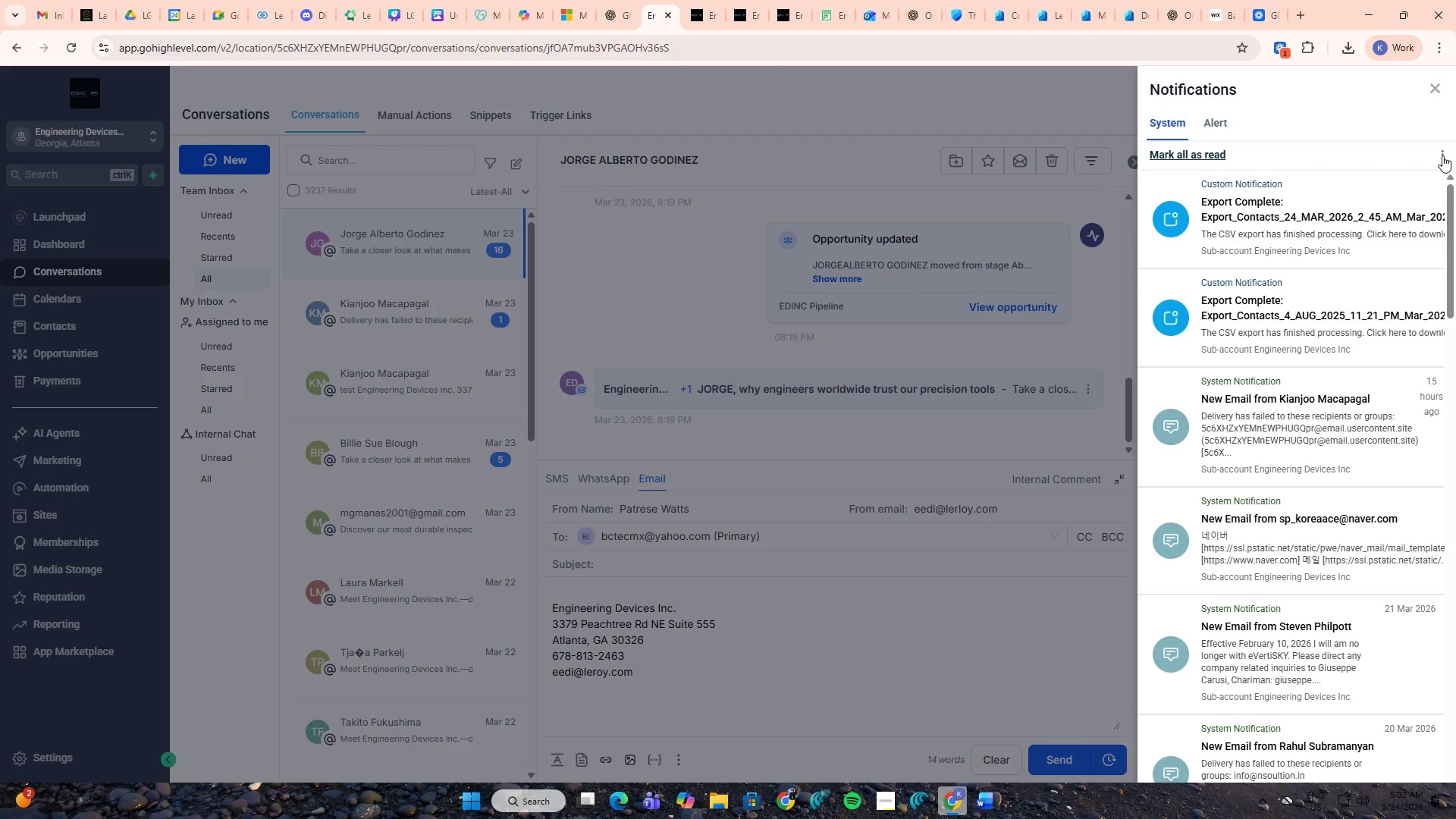 
left_click([1442, 155])
 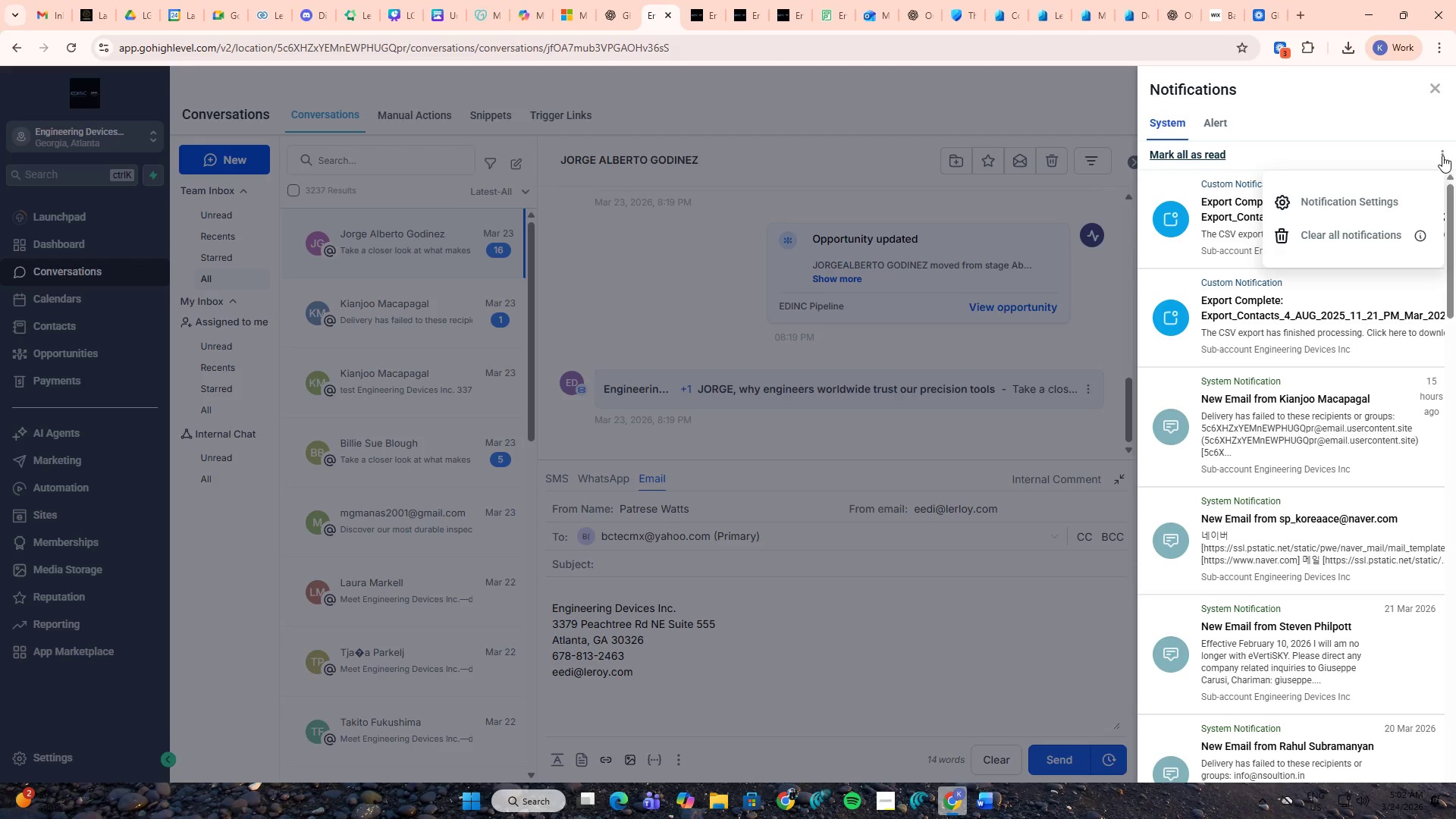 
left_click([1442, 155])
 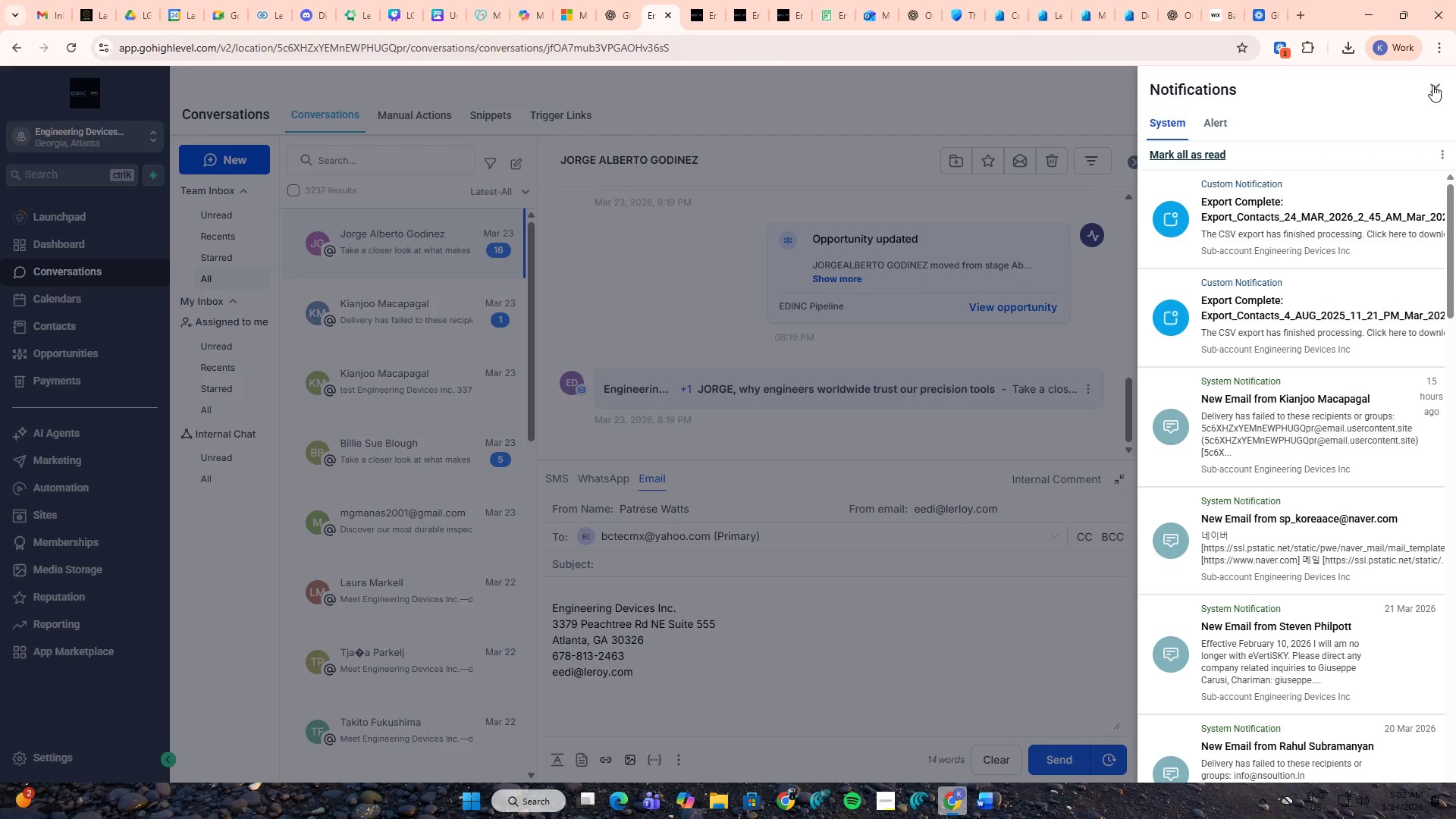 
left_click([1432, 81])
 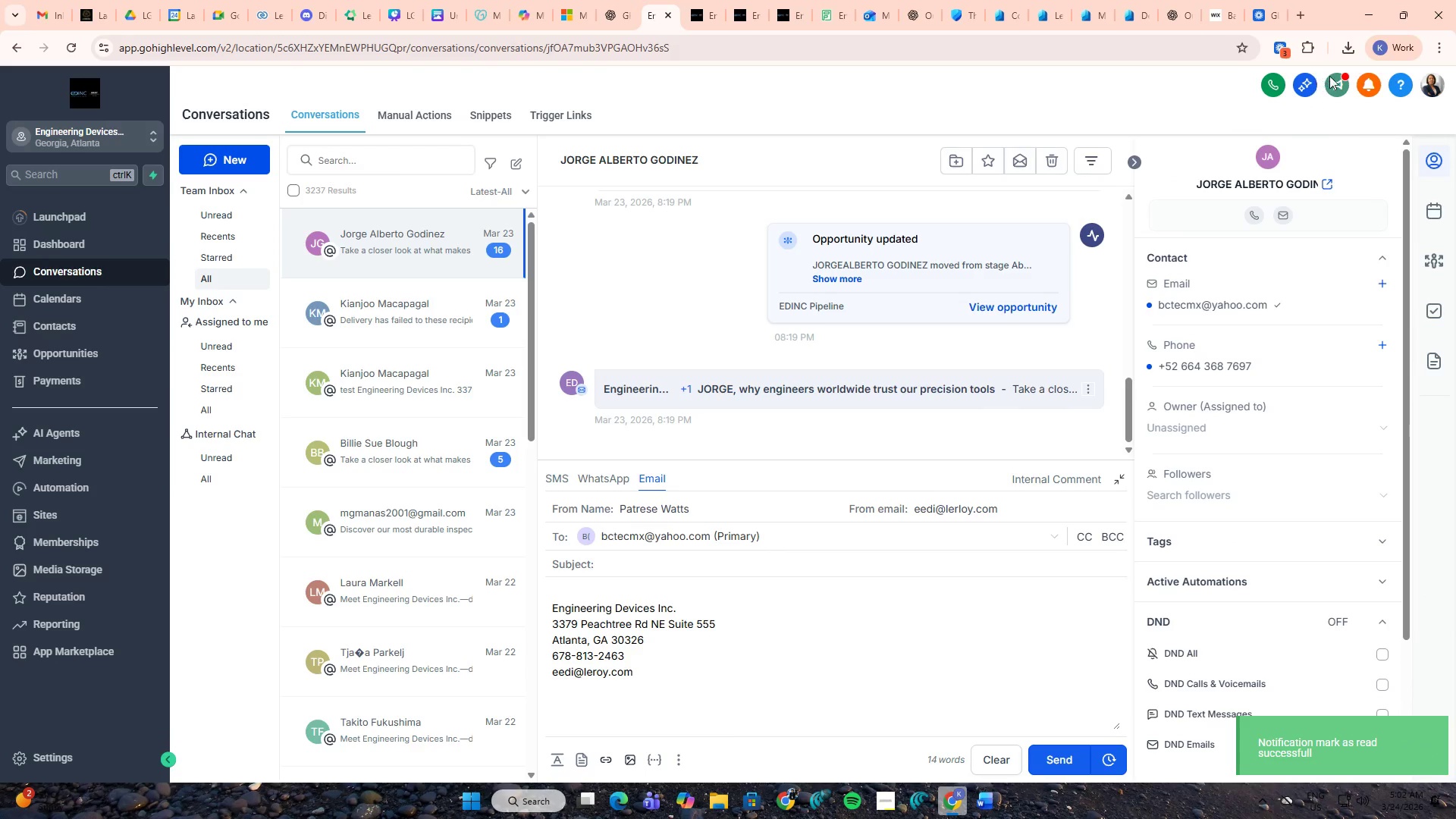 
left_click([1337, 77])
 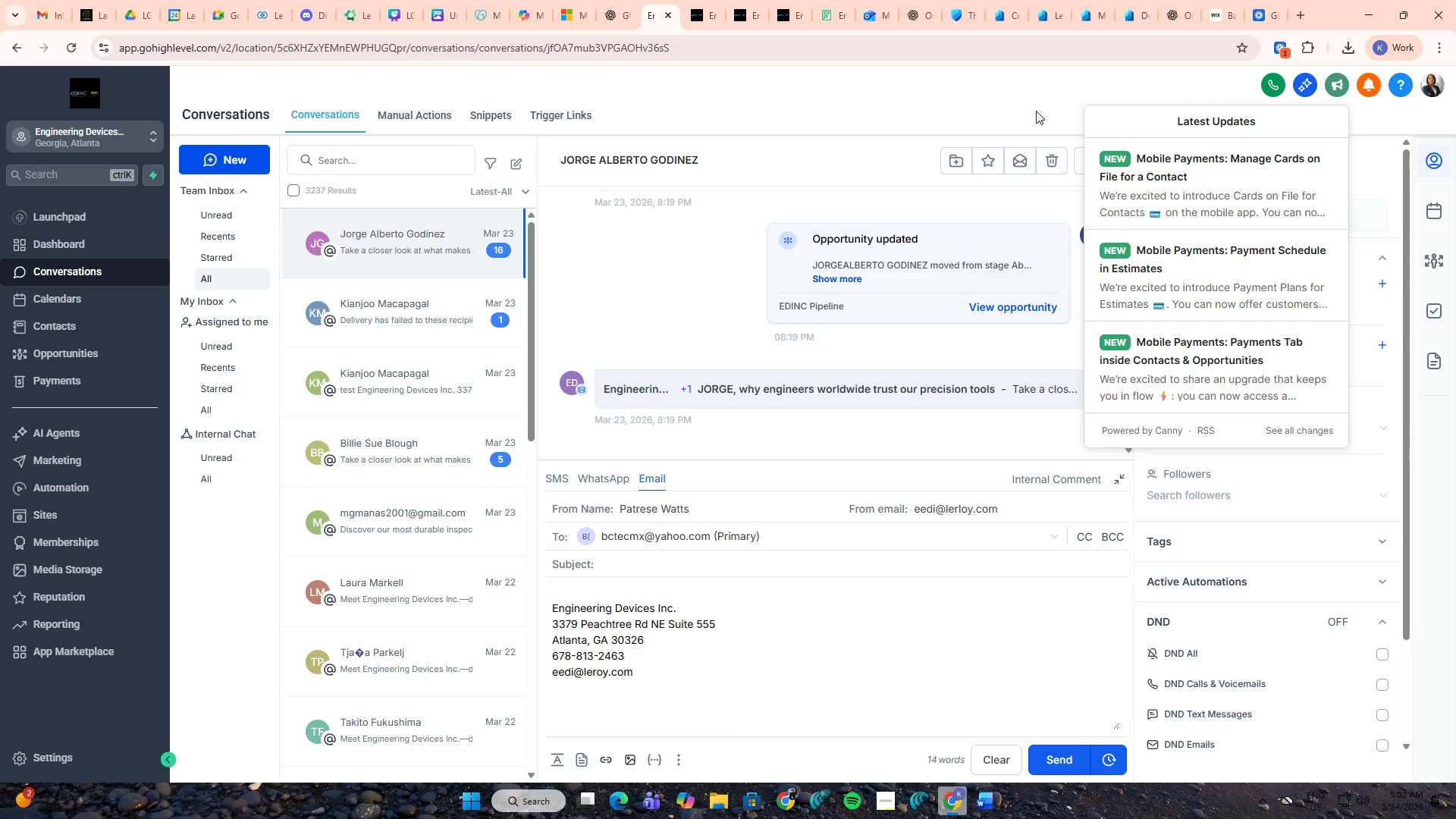 
left_click([1035, 110])
 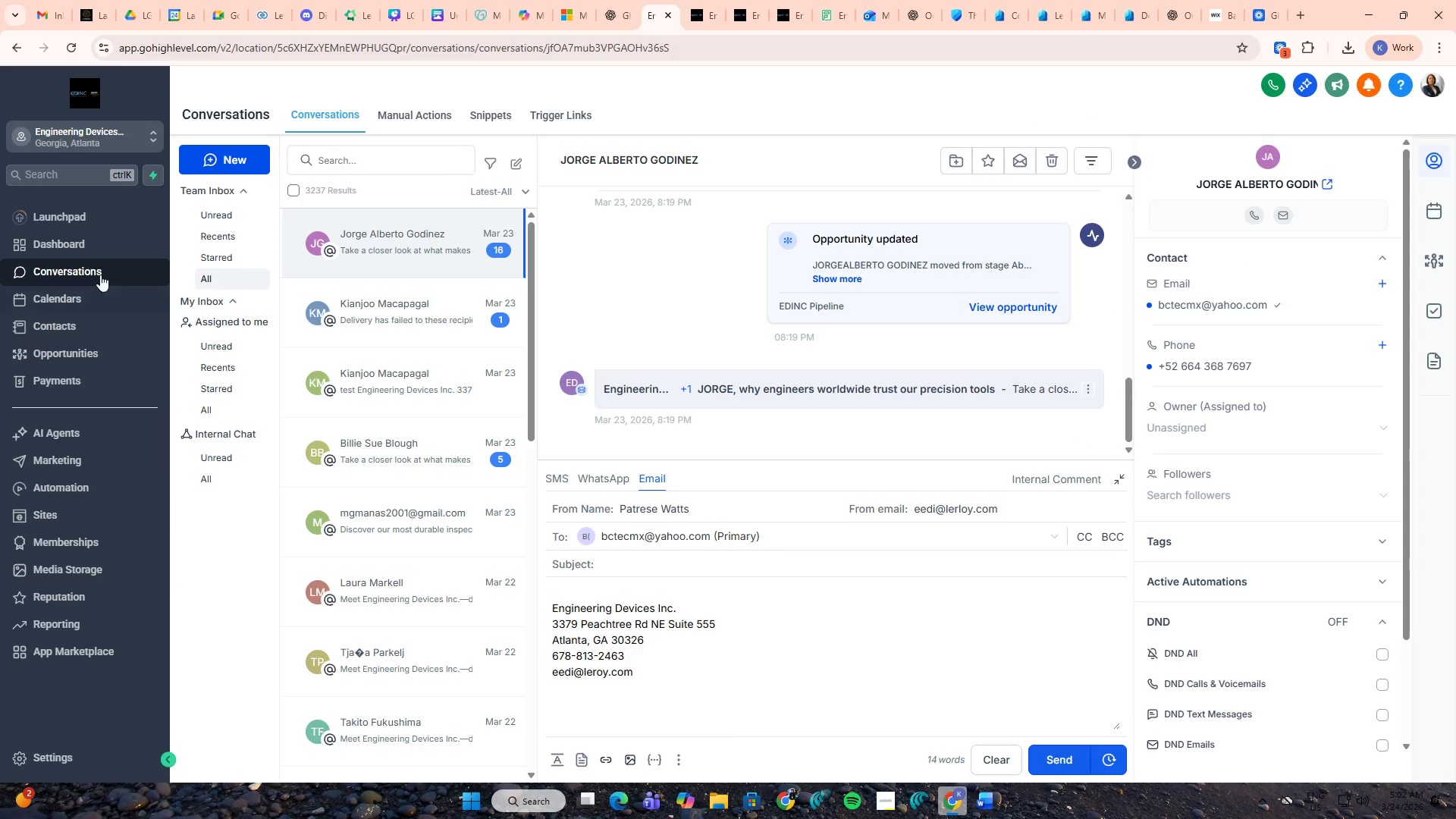 
left_click([695, 0])
 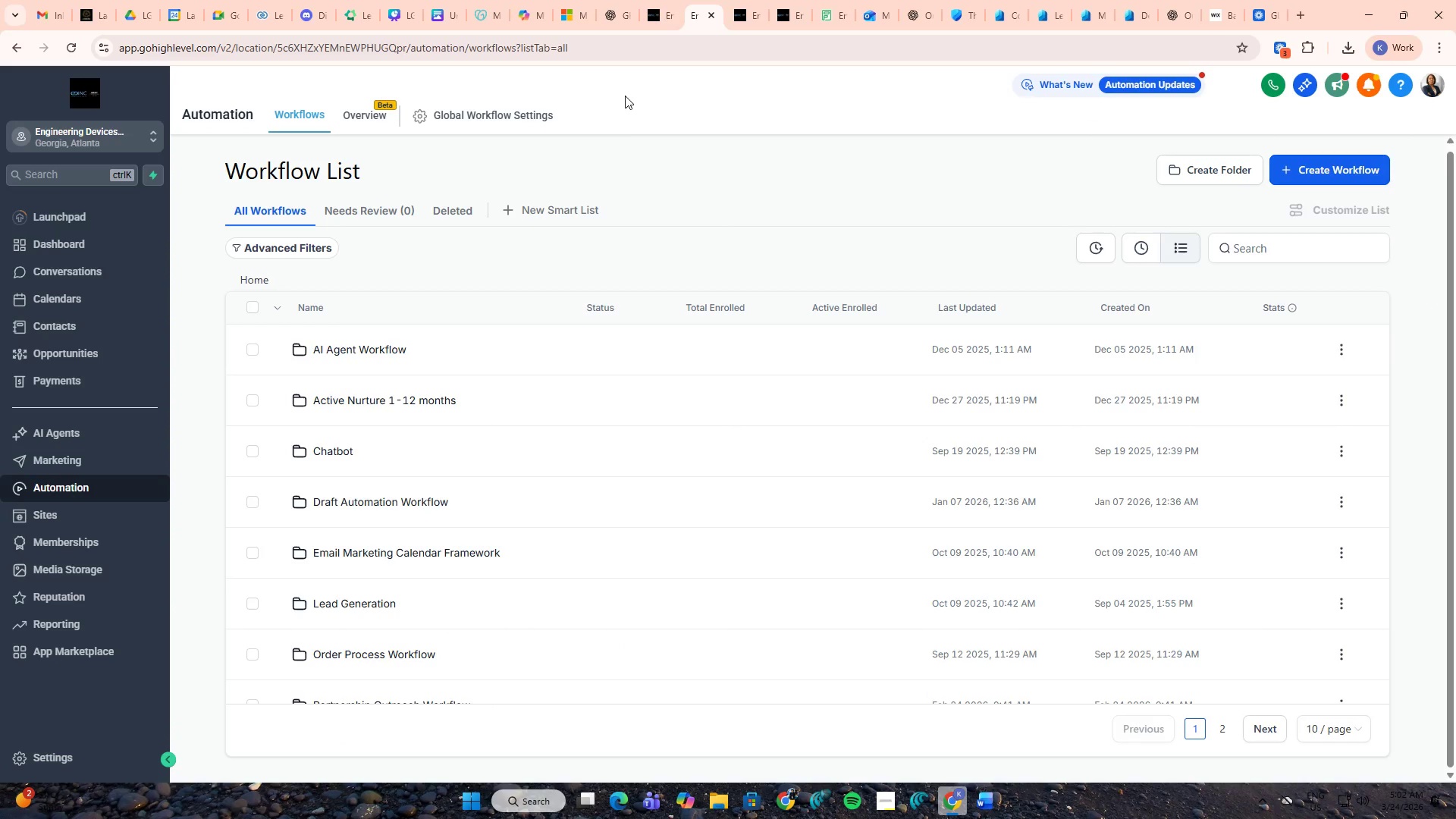 
left_click([738, 0])
 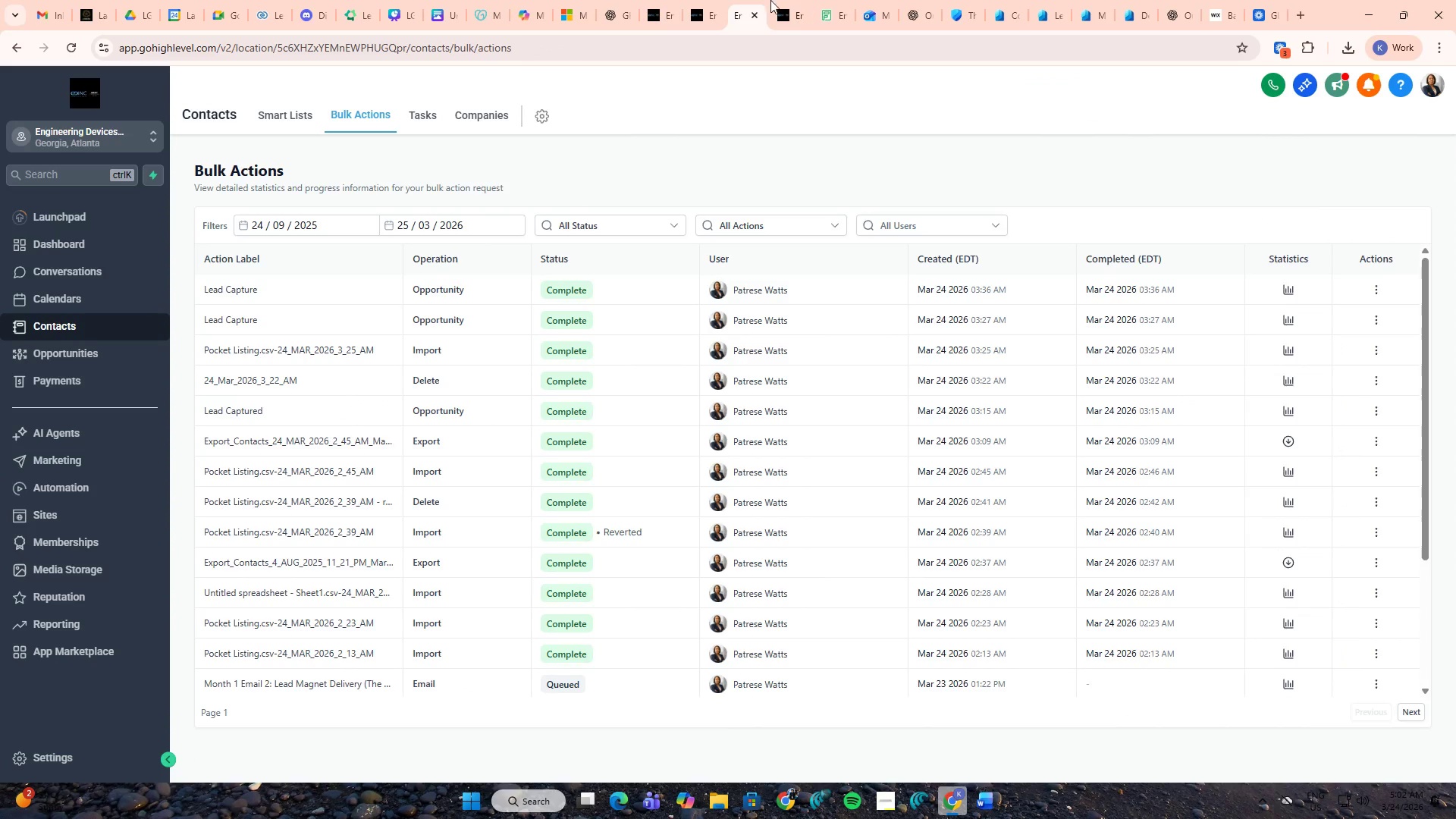 
left_click([775, 0])
 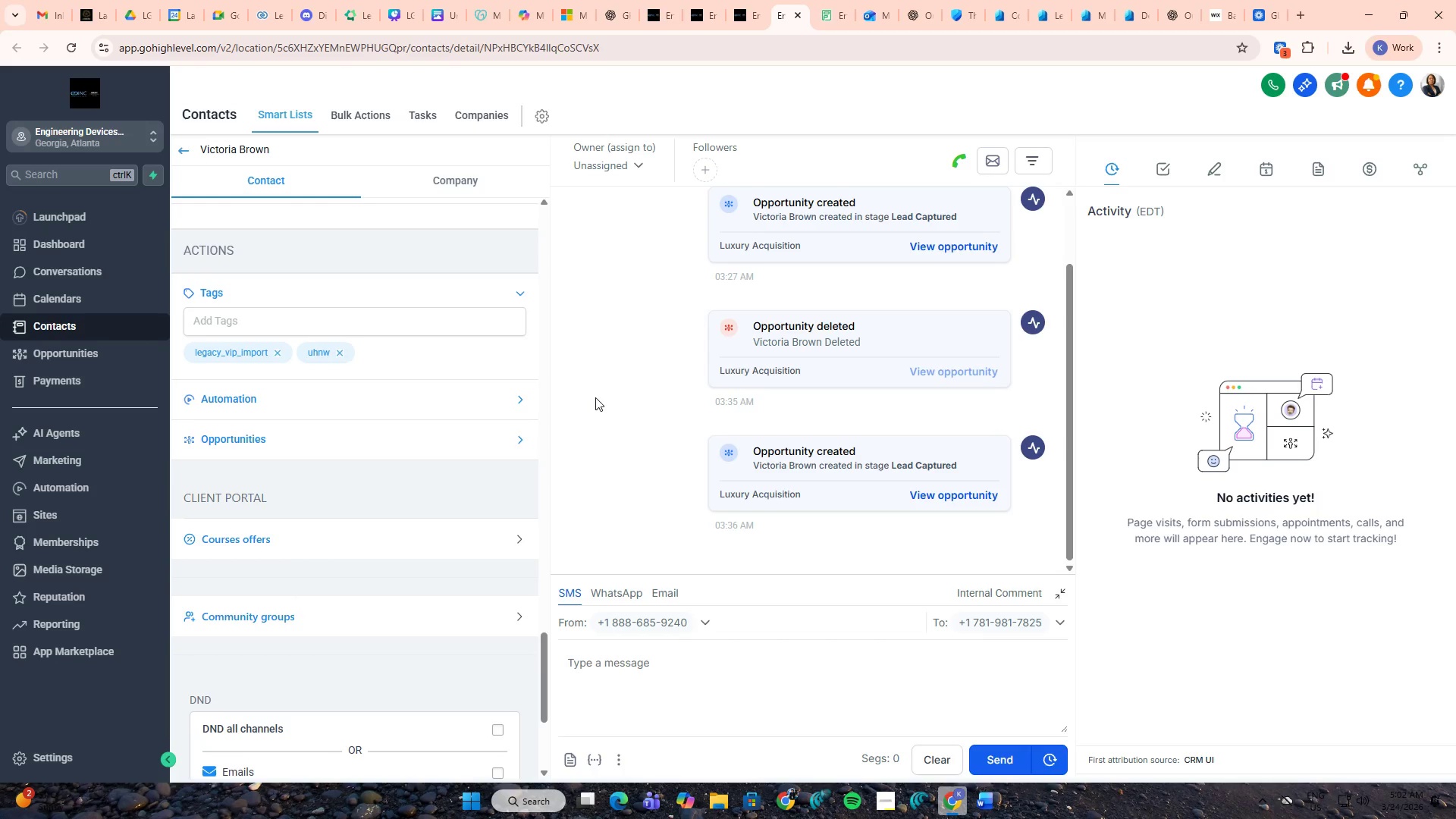 
wait(5.88)
 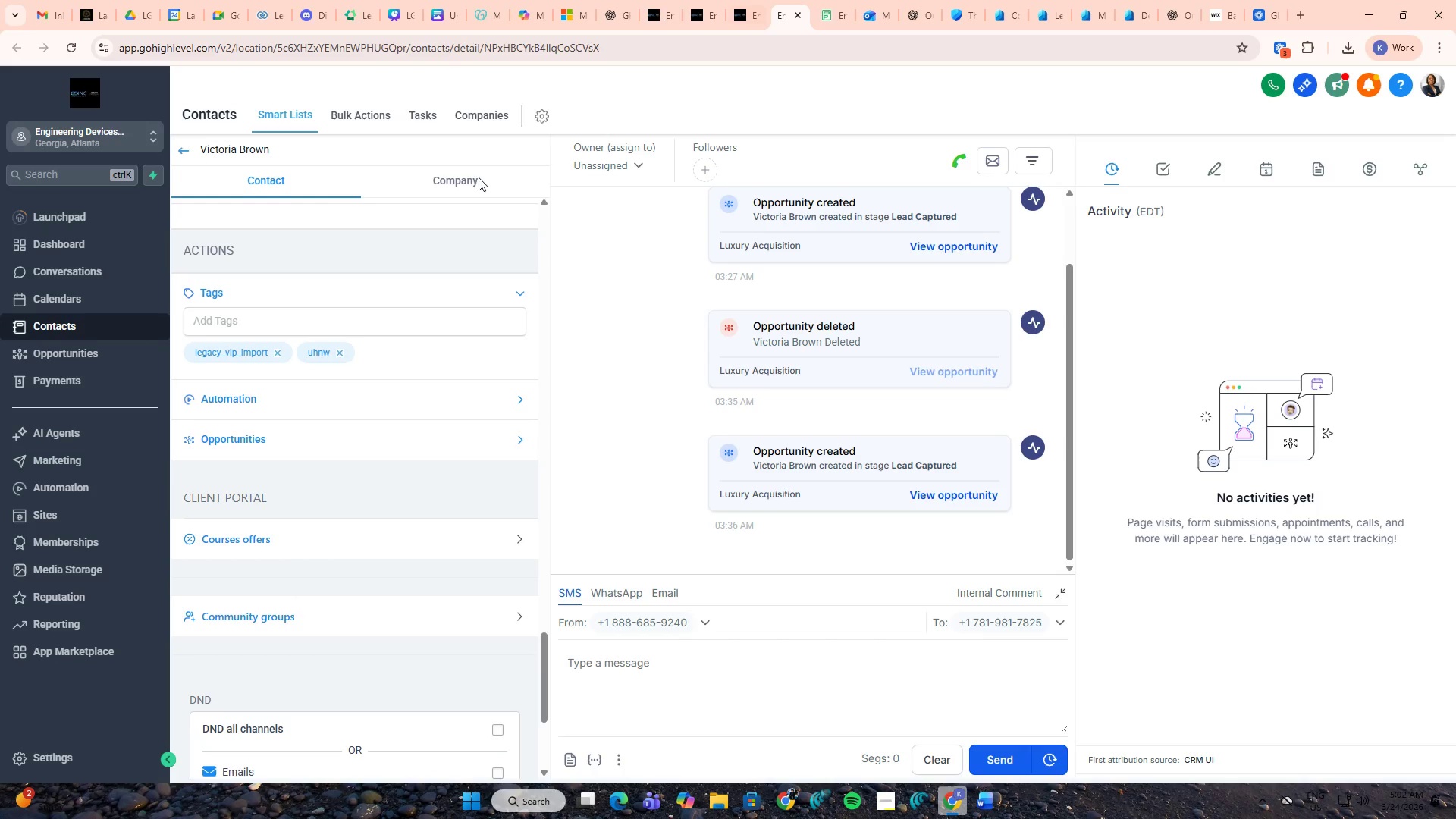 
left_click([777, 818])
 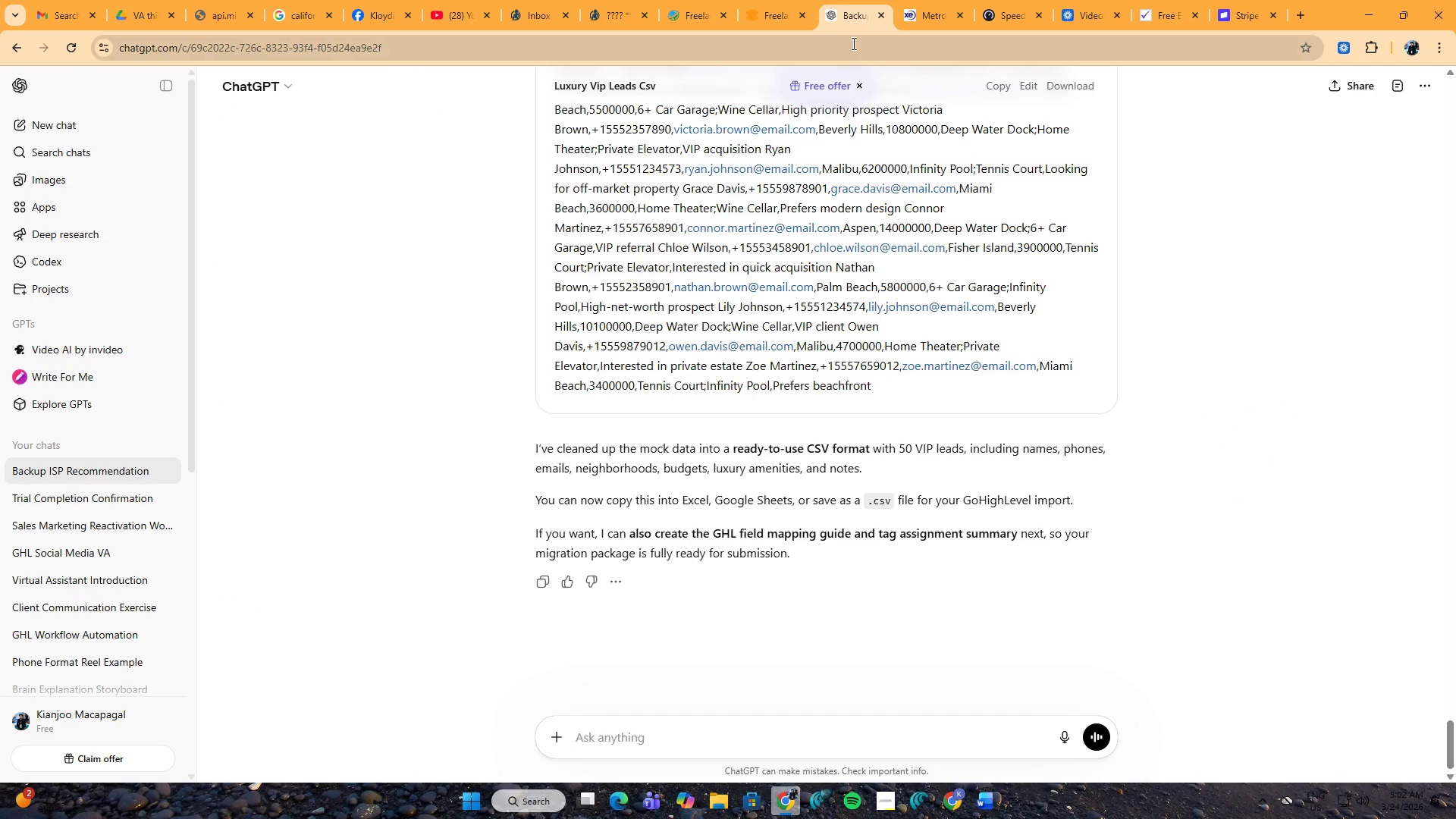 
left_click([758, 0])
 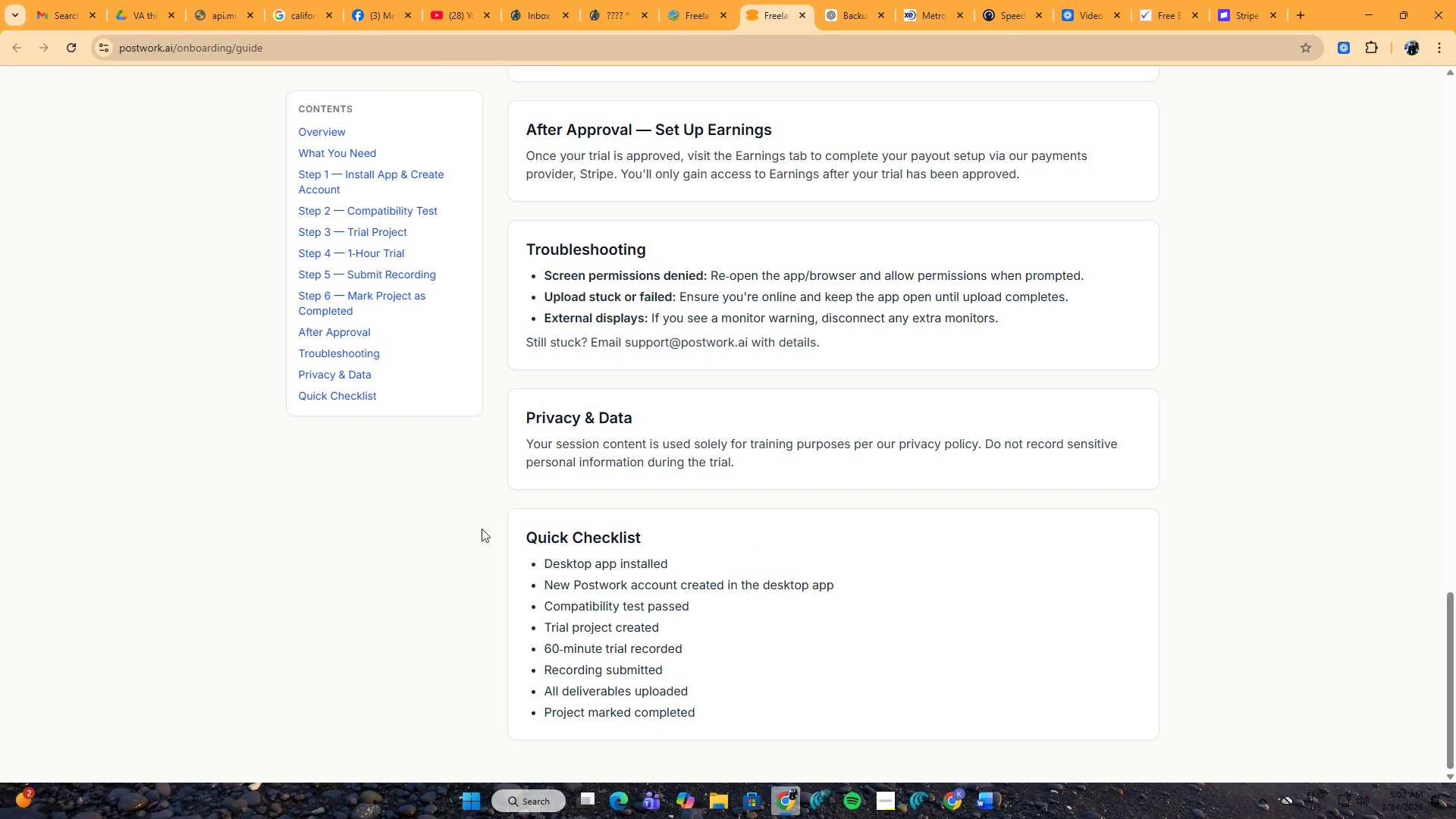 
scroll: coordinate [472, 534], scroll_direction: up, amount: 4.0
 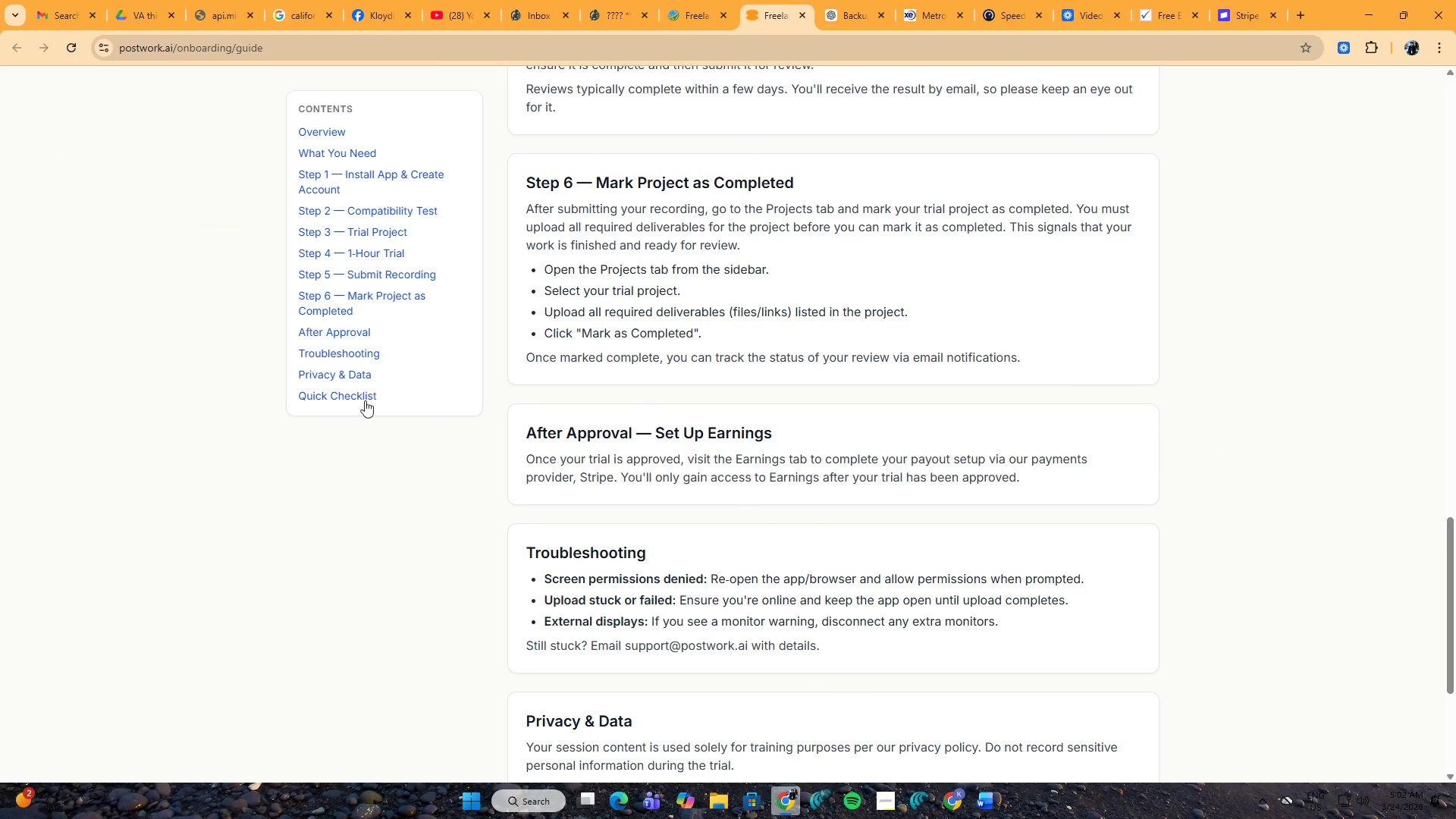 
scroll: coordinate [434, 538], scroll_direction: down, amount: 3.0
 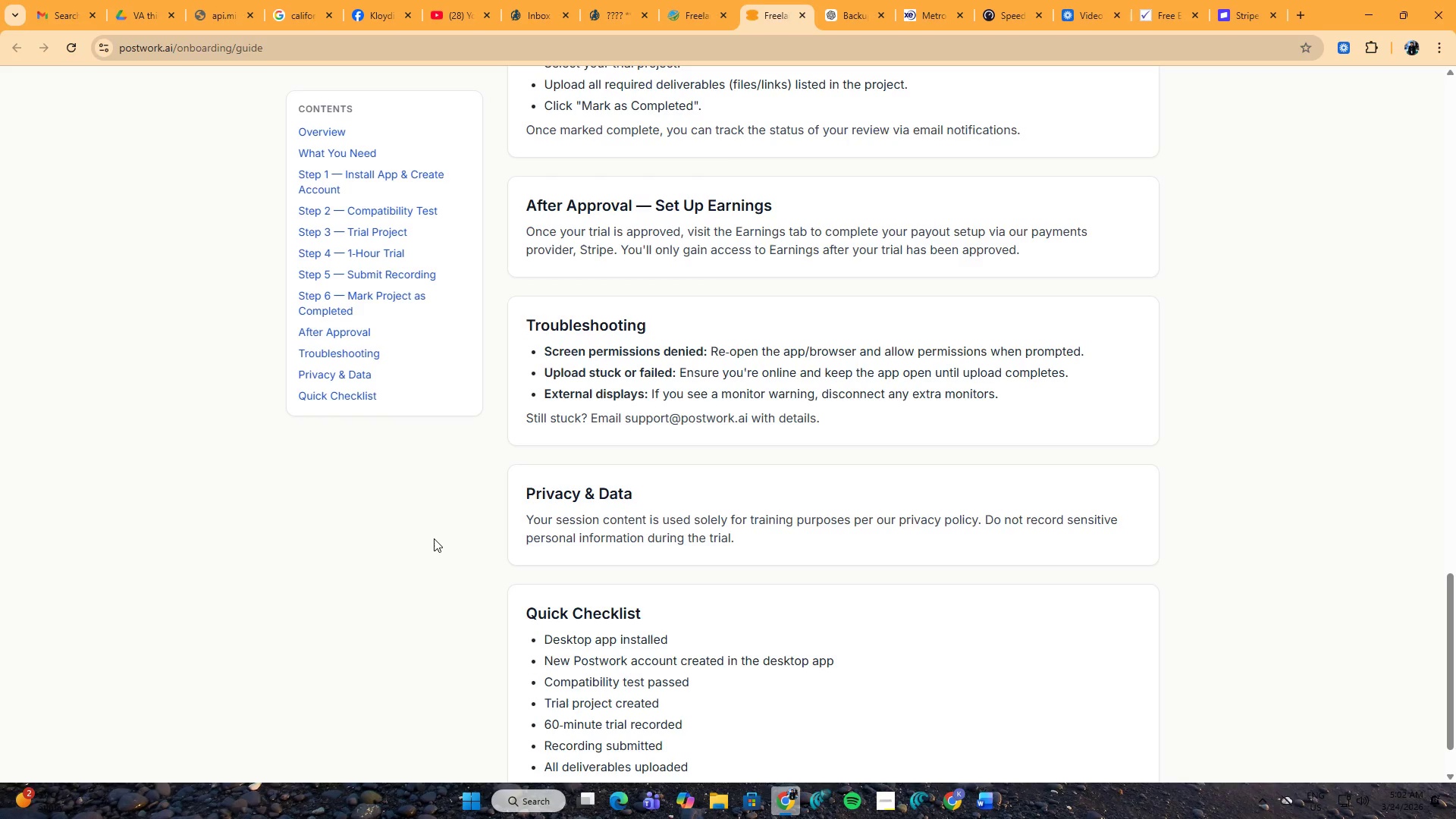 
wait(19.23)
 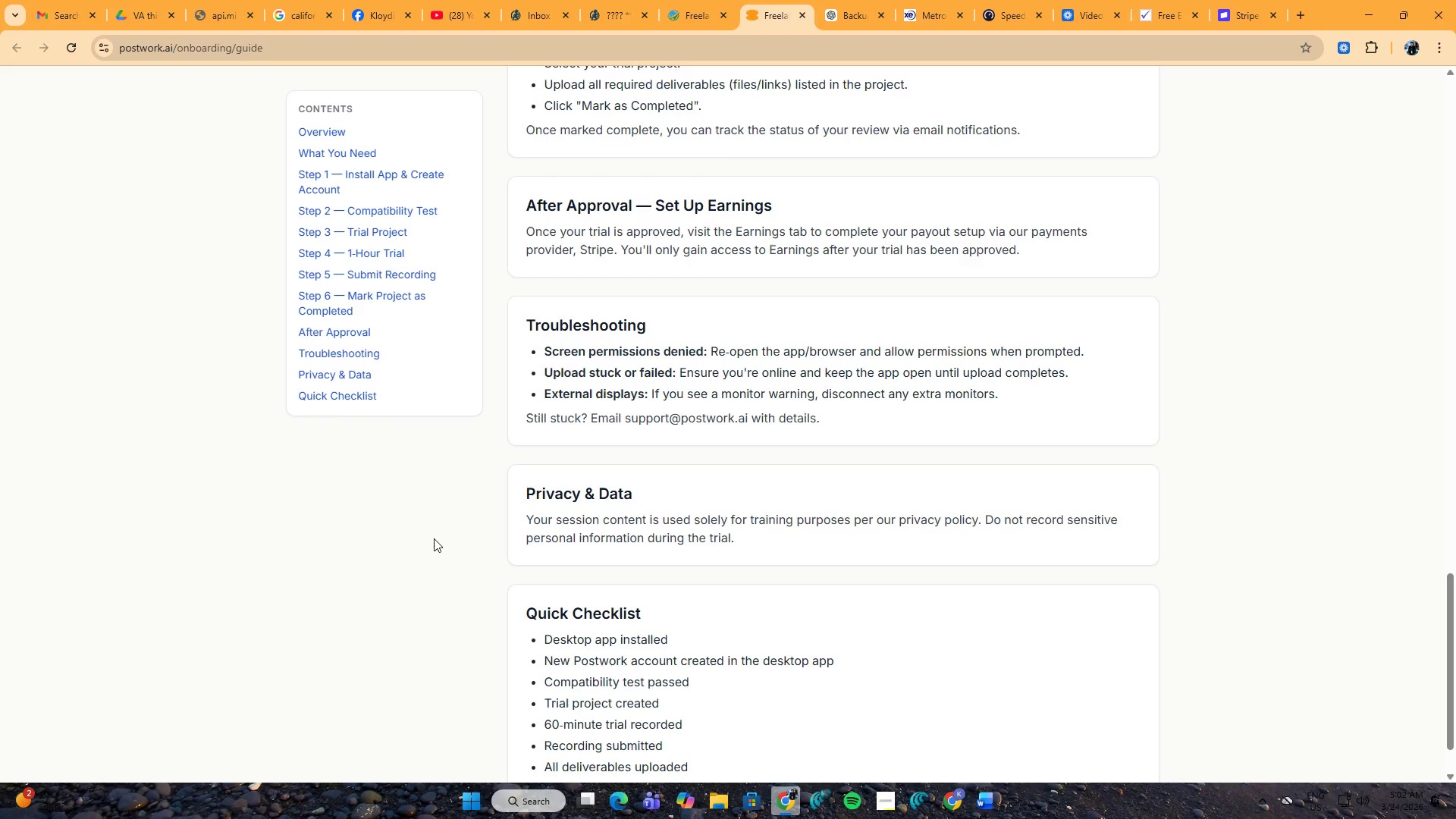 
scroll: coordinate [434, 538], scroll_direction: down, amount: 3.0
 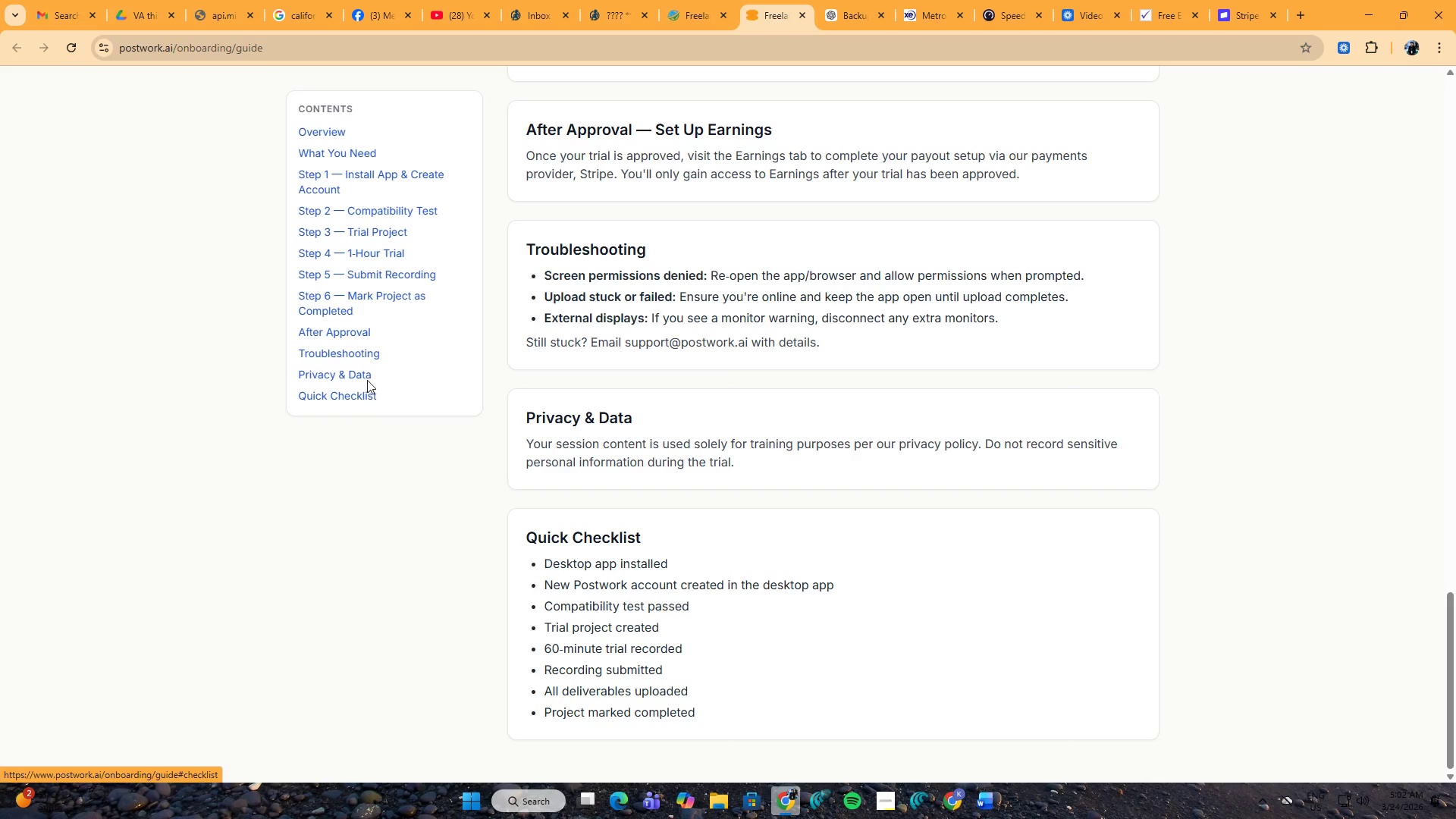 
scroll: coordinate [798, 416], scroll_direction: up, amount: 19.0
 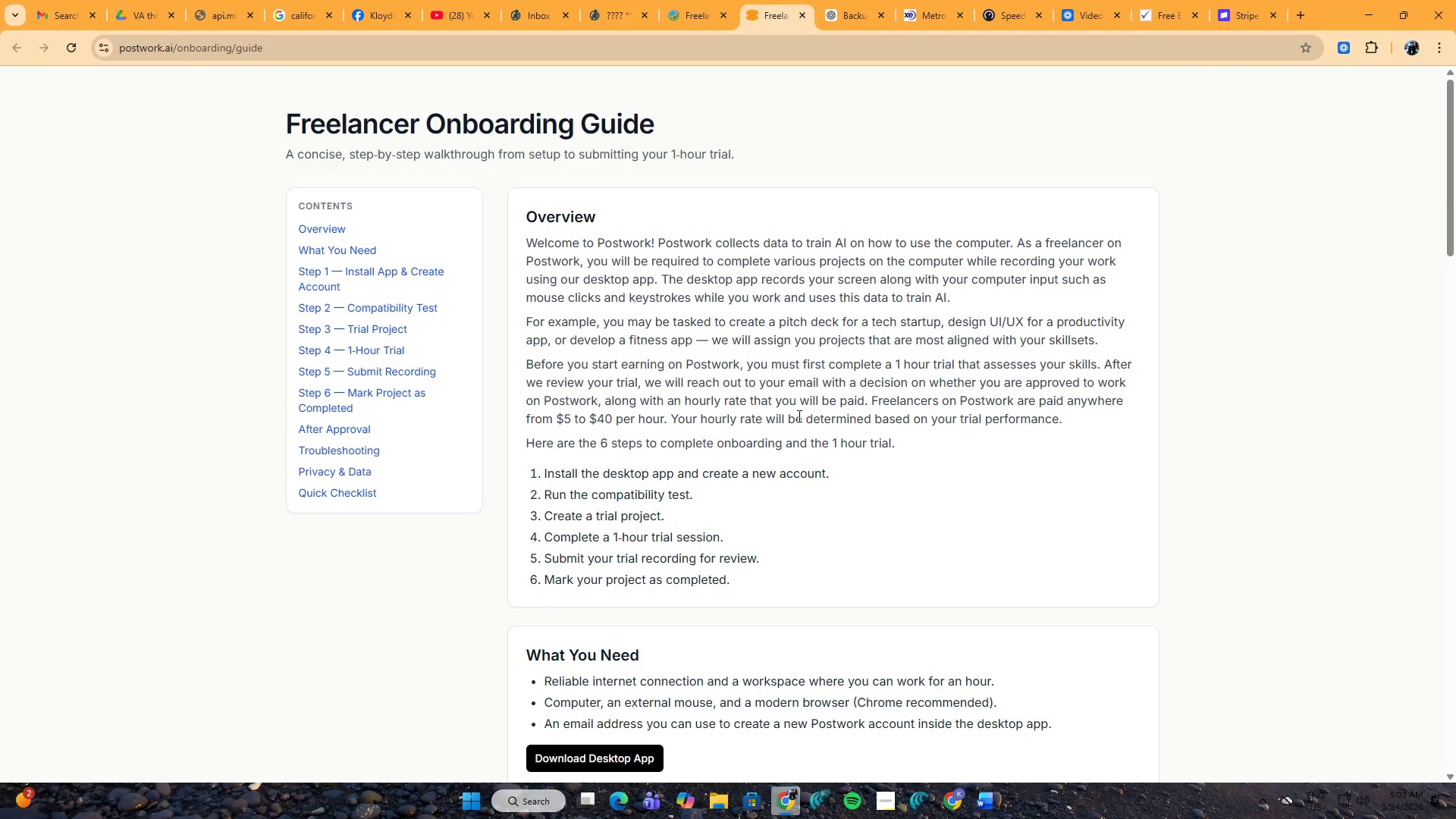 
wait(7.1)
 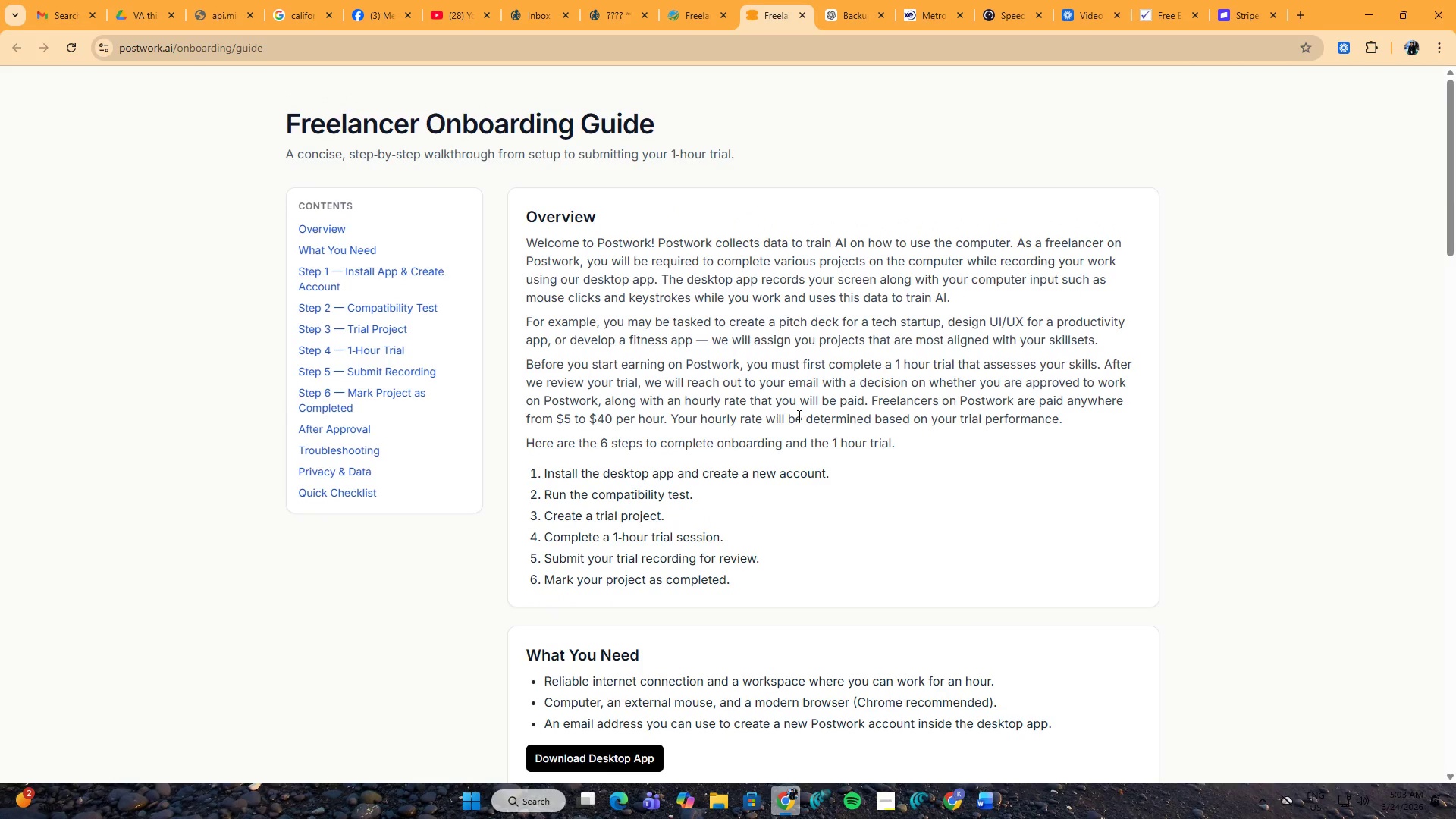 
left_click([74, 0])
 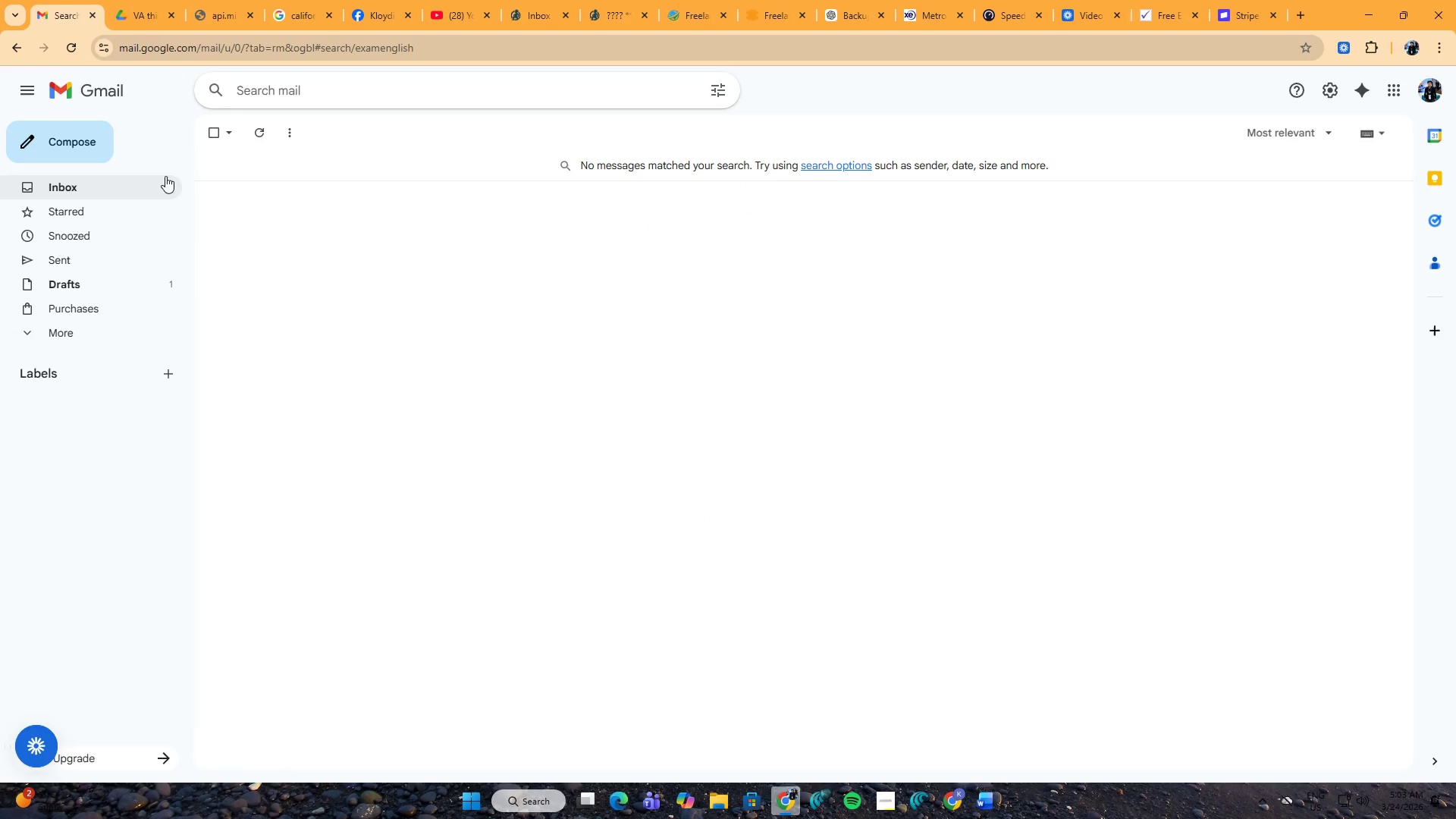 
left_click([121, 184])
 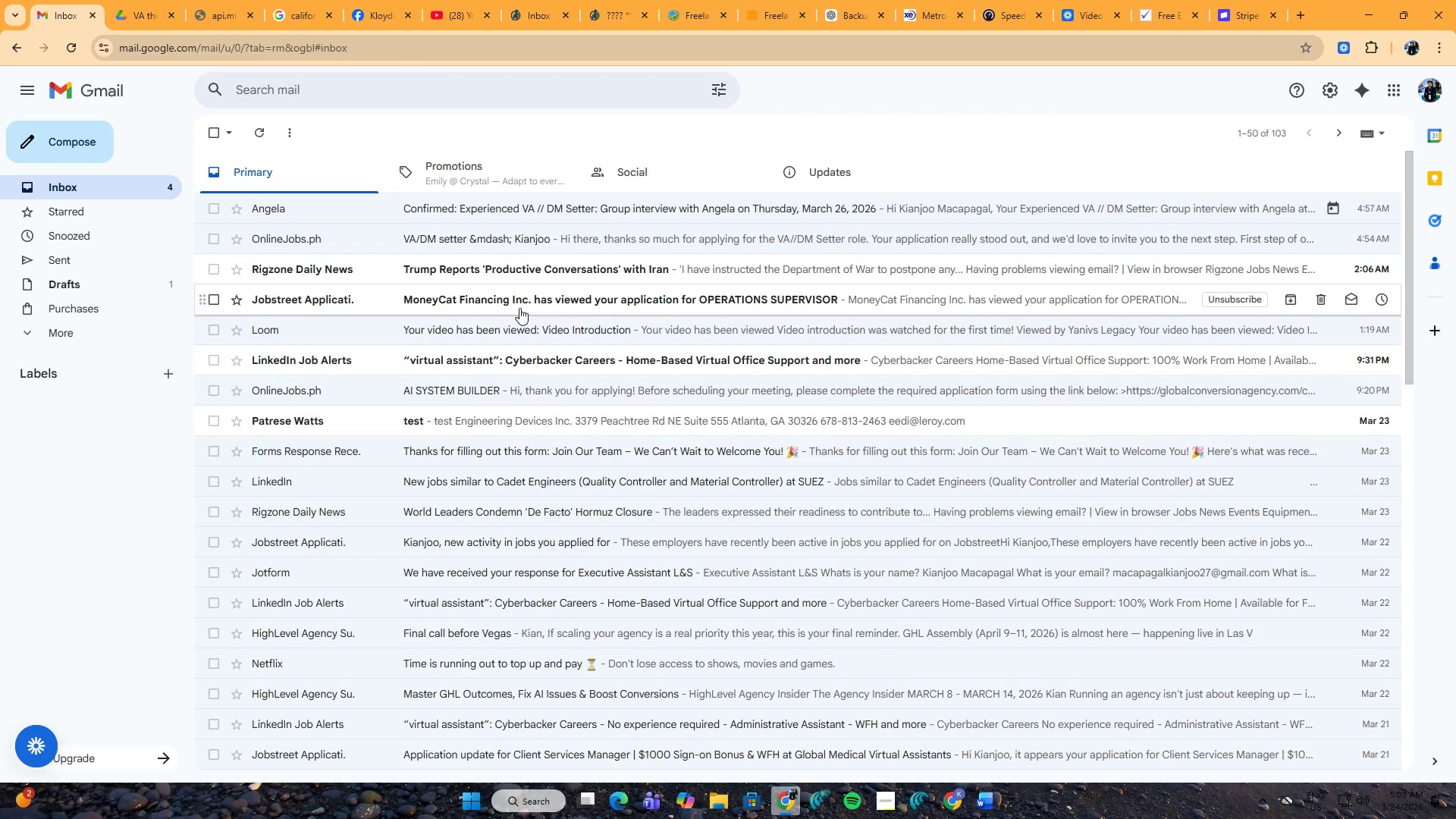 
wait(6.33)
 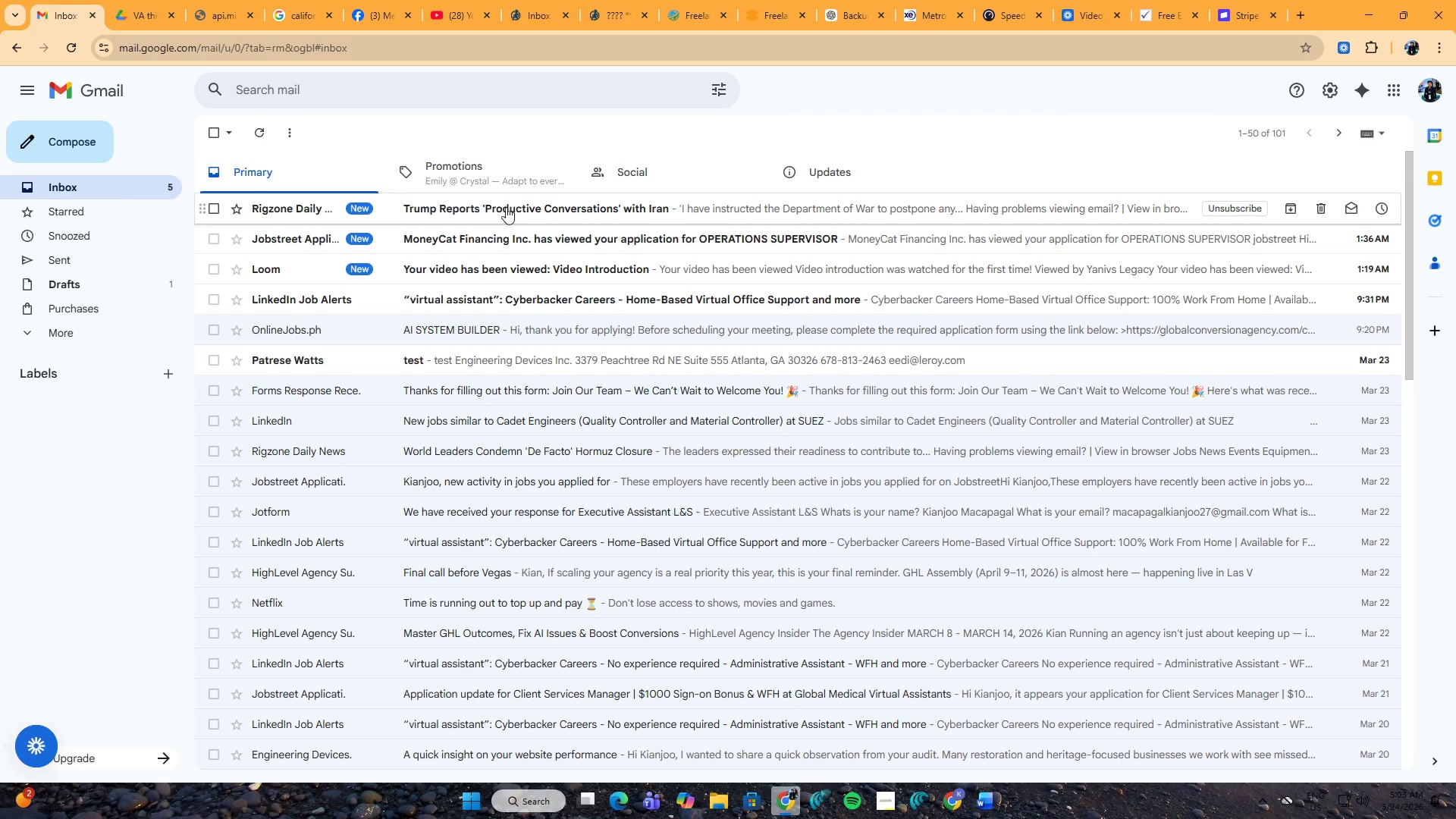 
left_click([517, 300])
 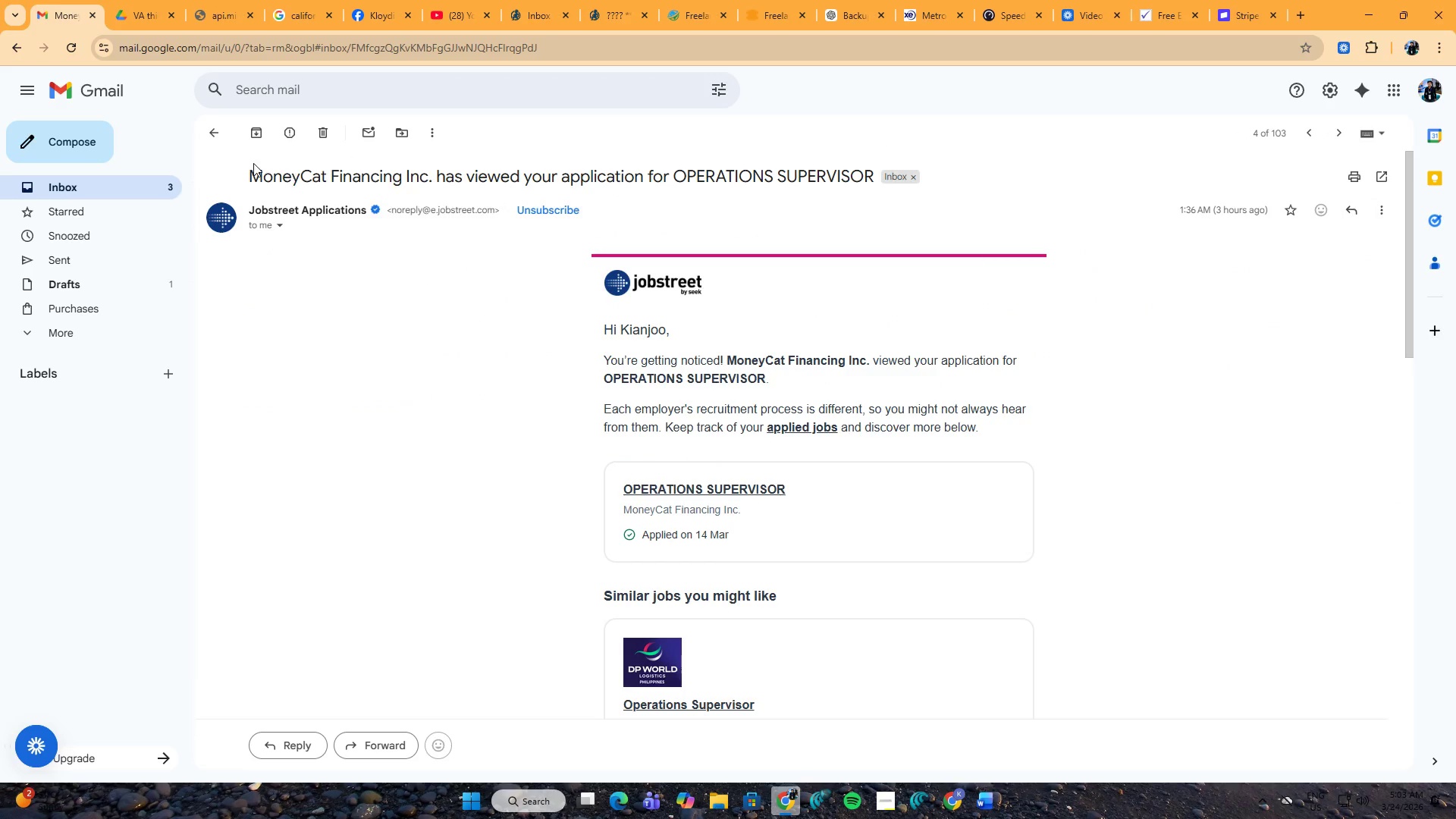 
left_click([221, 136])
 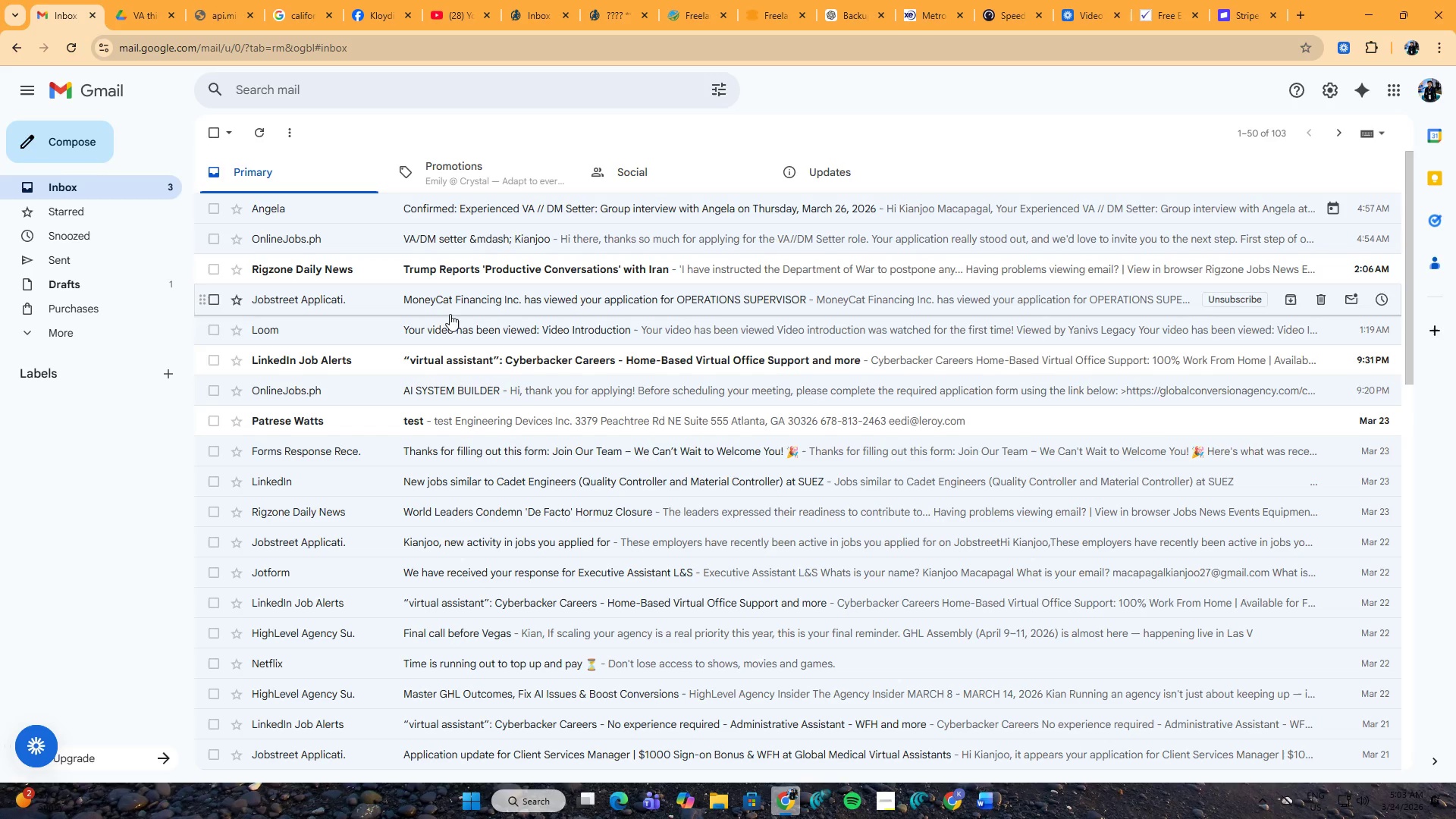 
left_click([508, 413])
 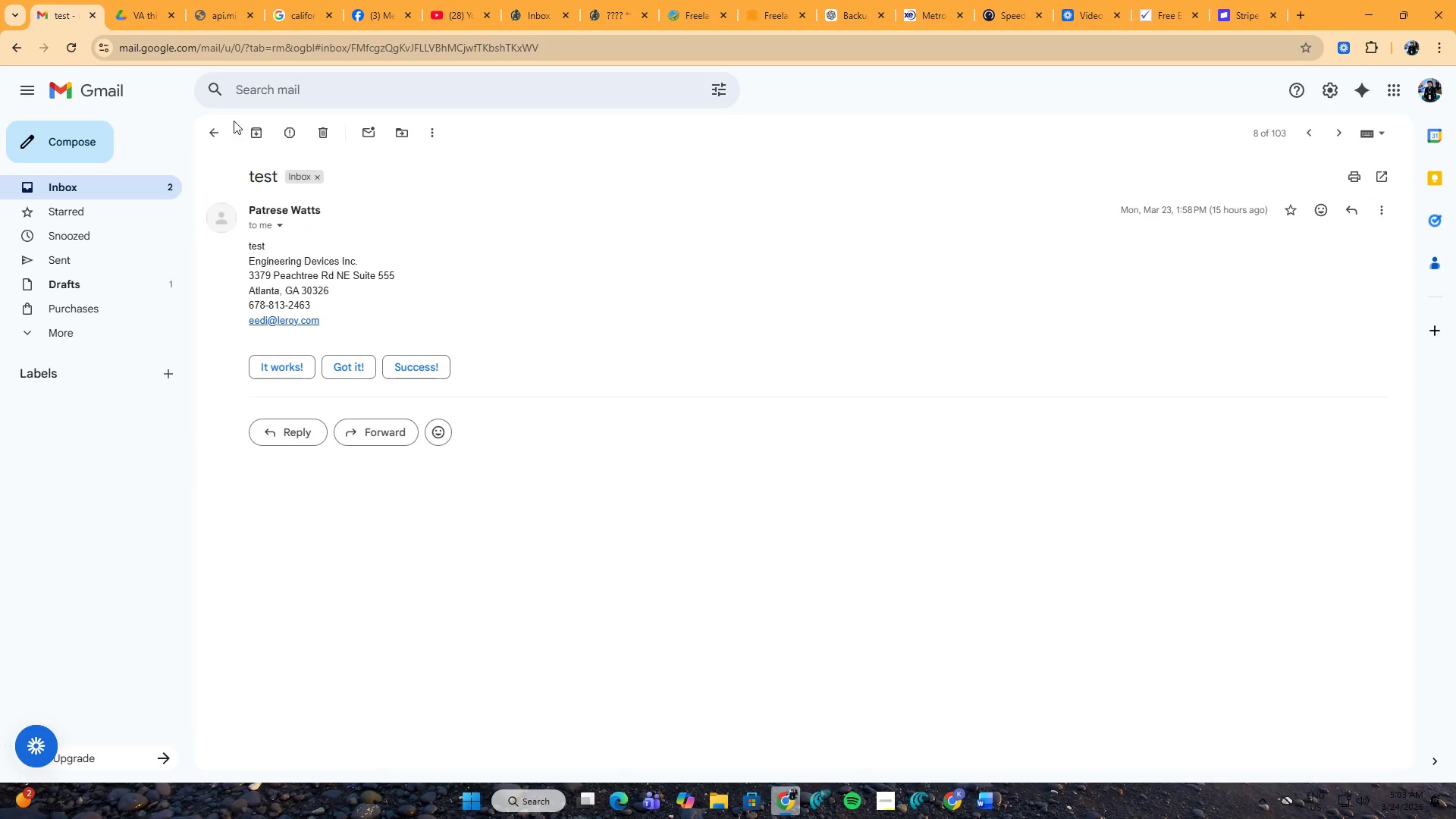 
left_click([224, 127])
 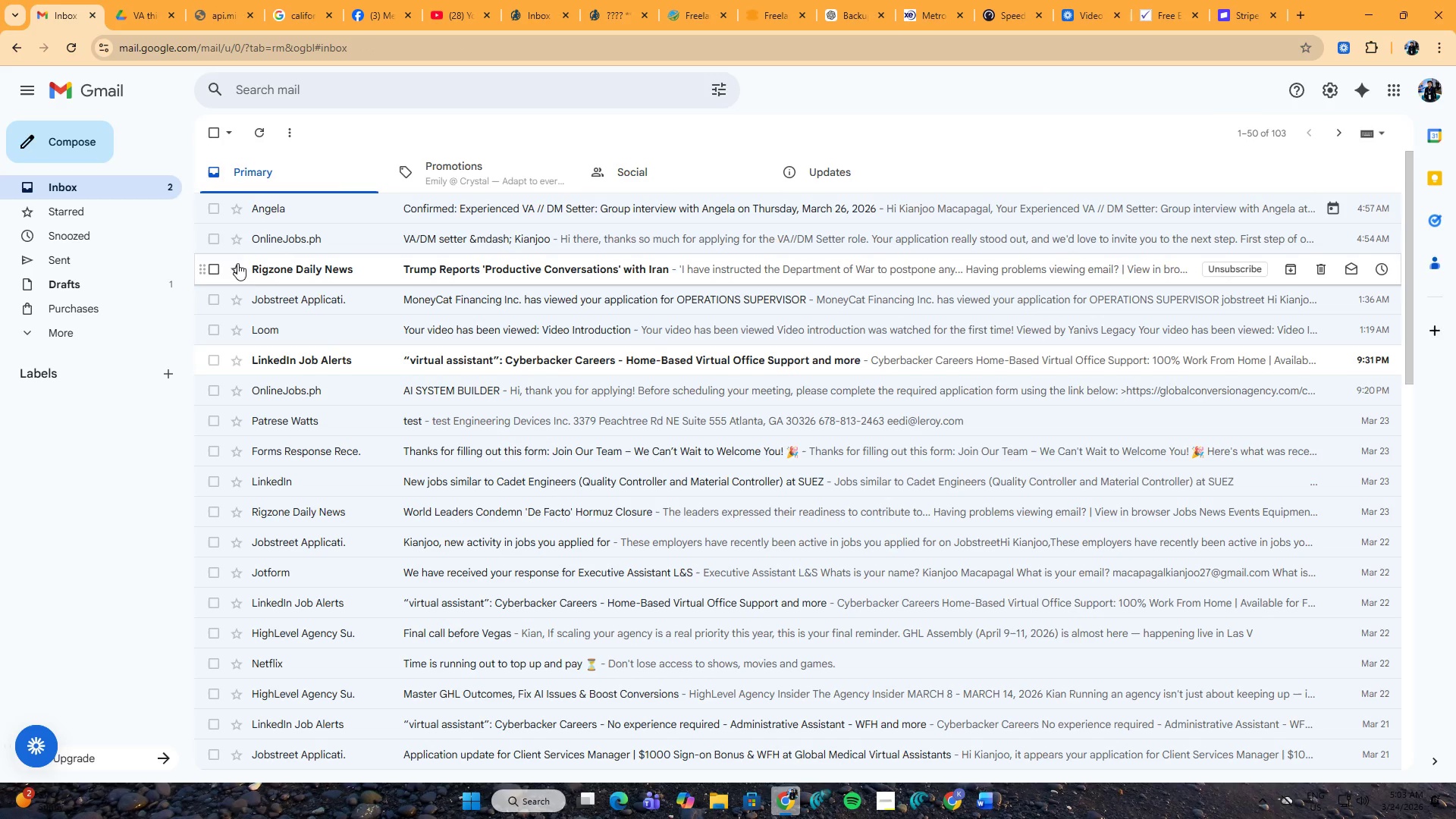 
left_click([214, 263])
 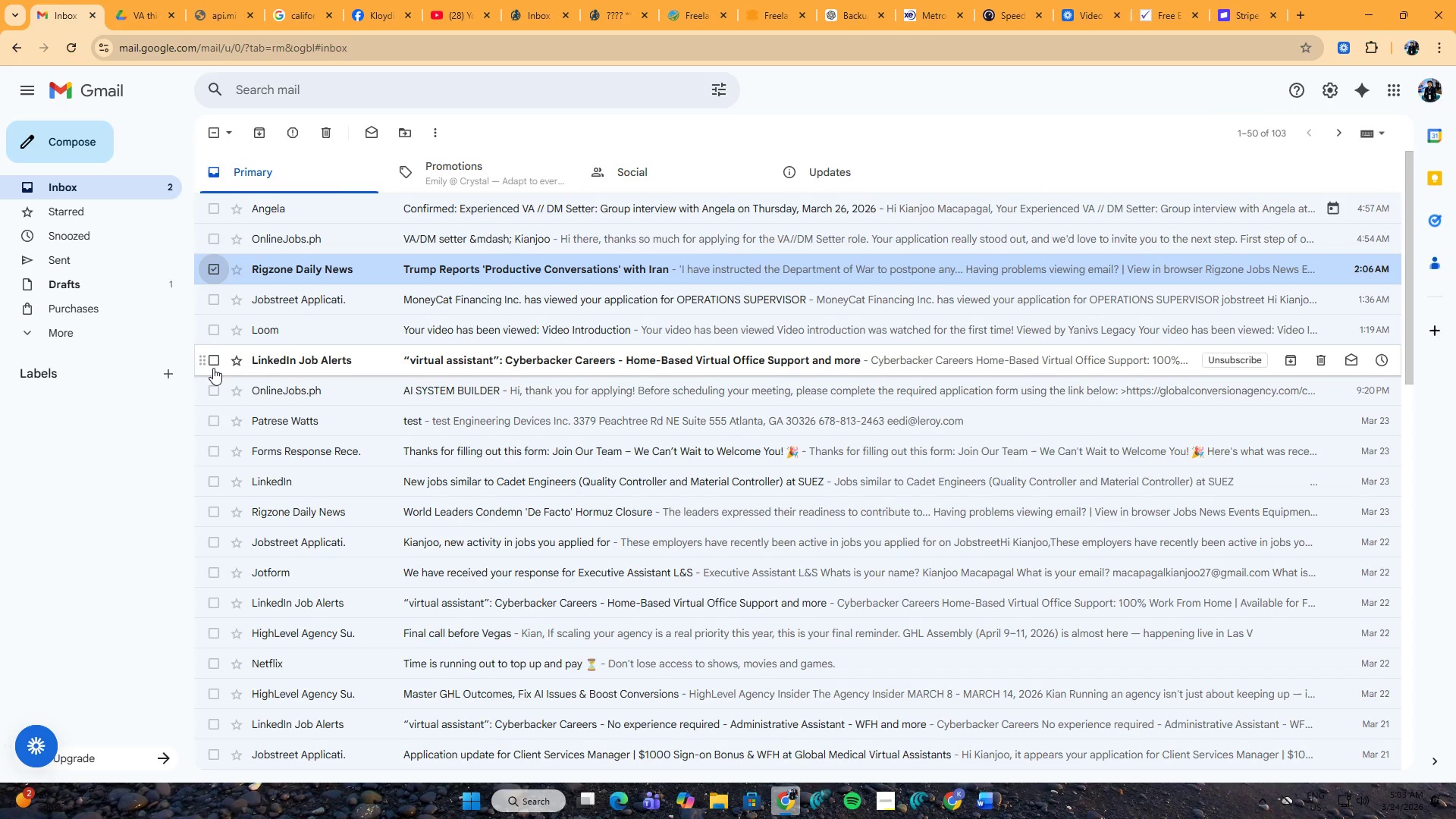 
left_click([212, 367])
 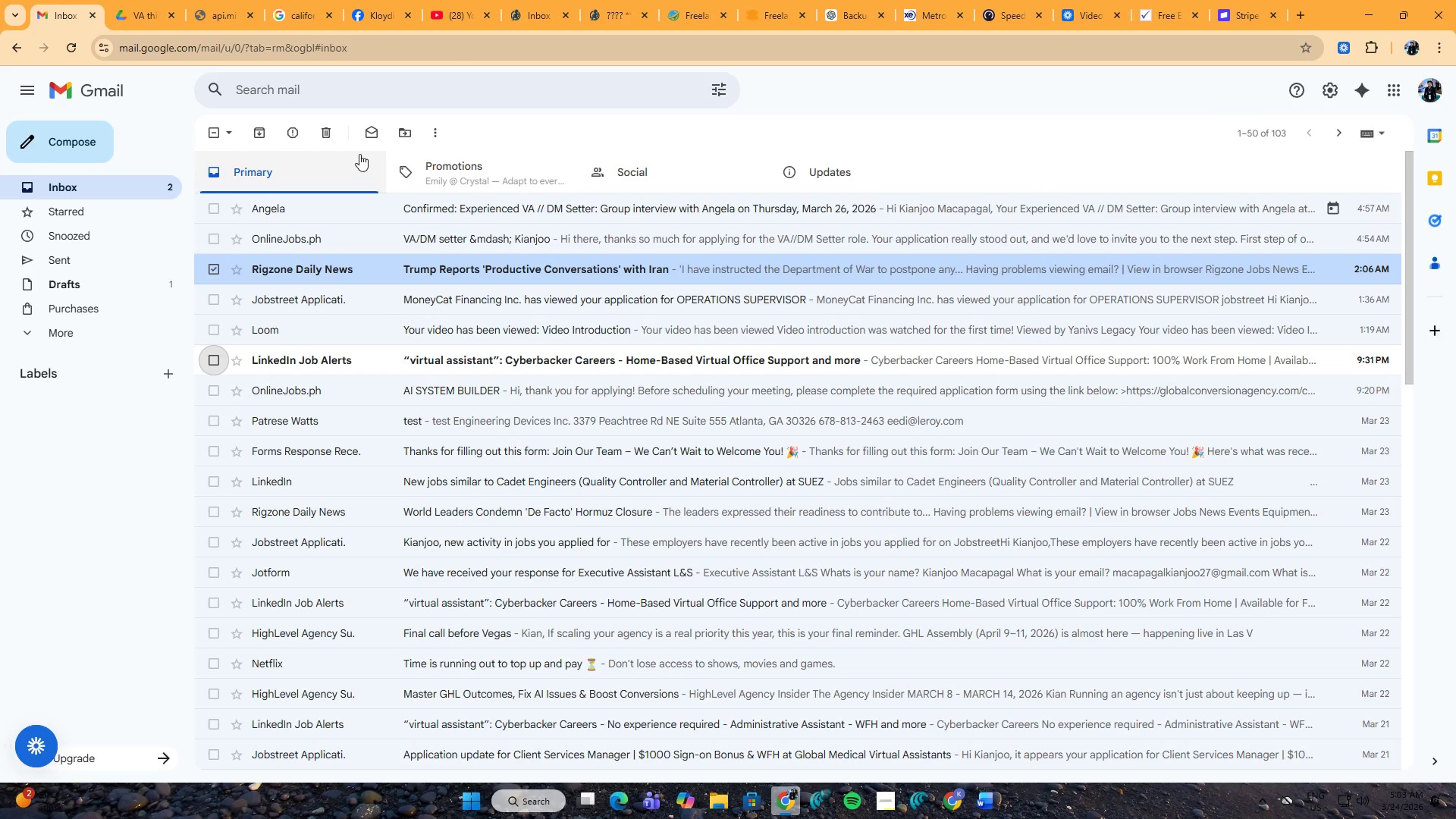 
left_click([369, 137])
 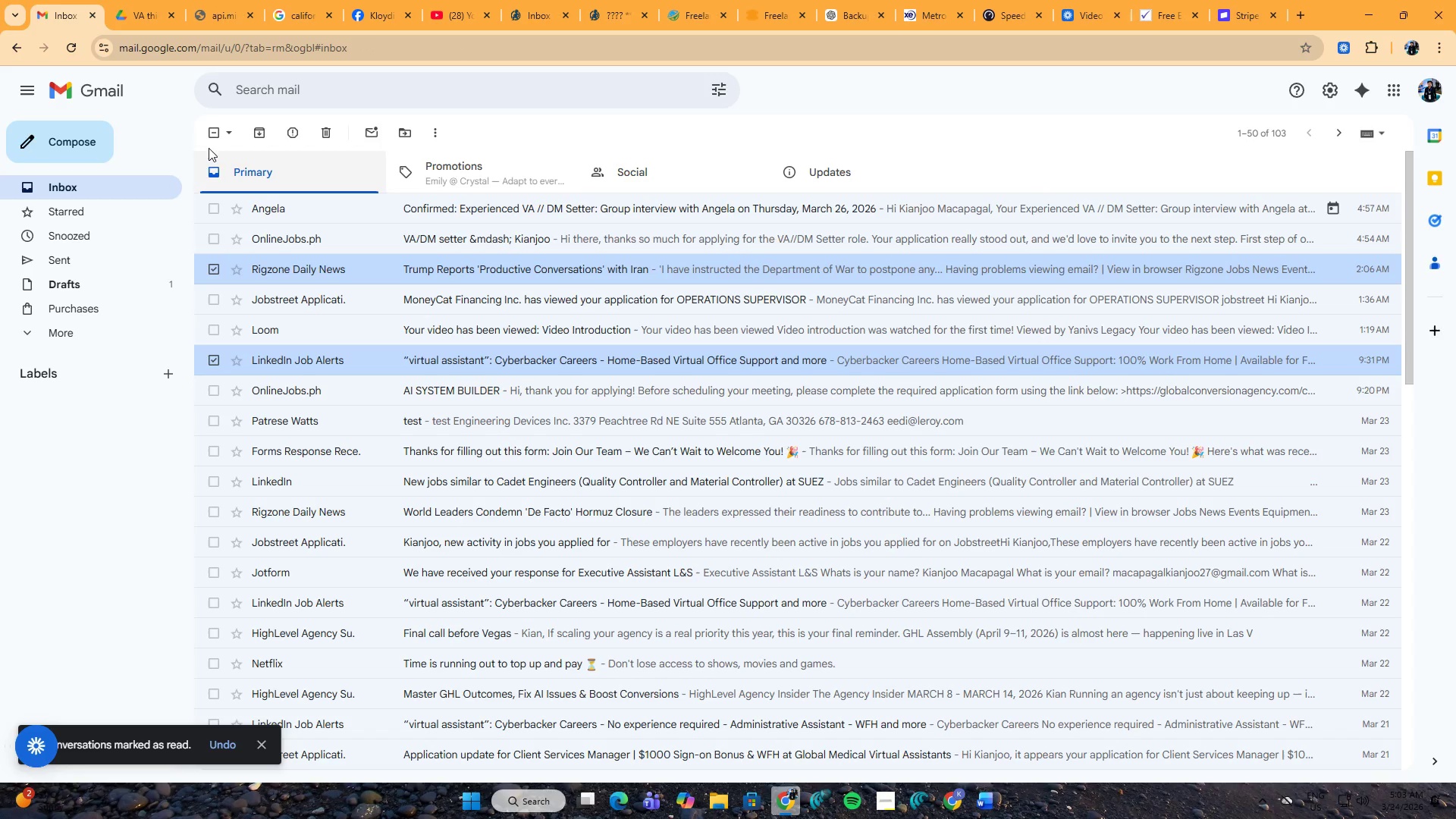 
left_click([216, 133])
 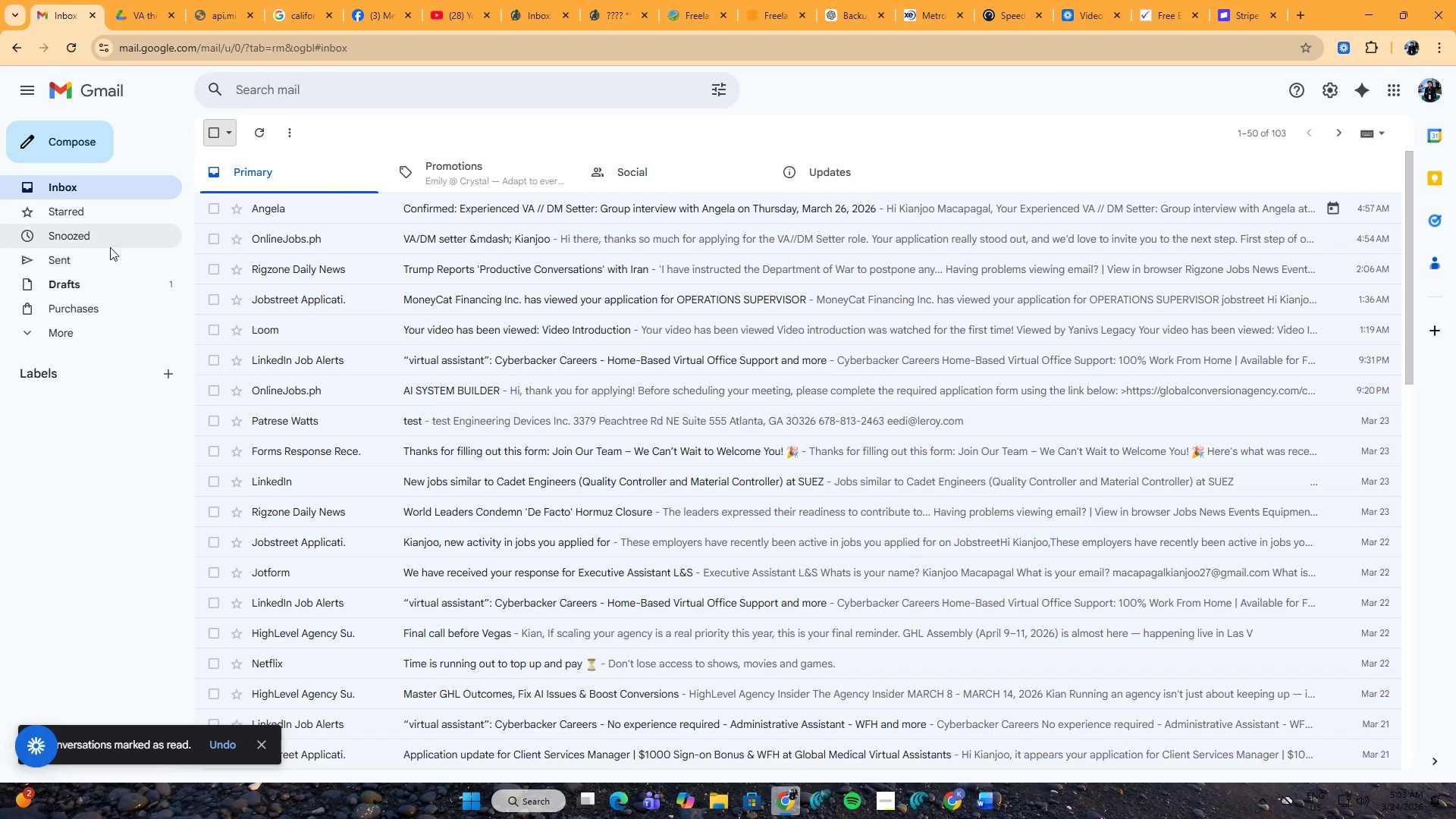 
left_click([74, 331])
 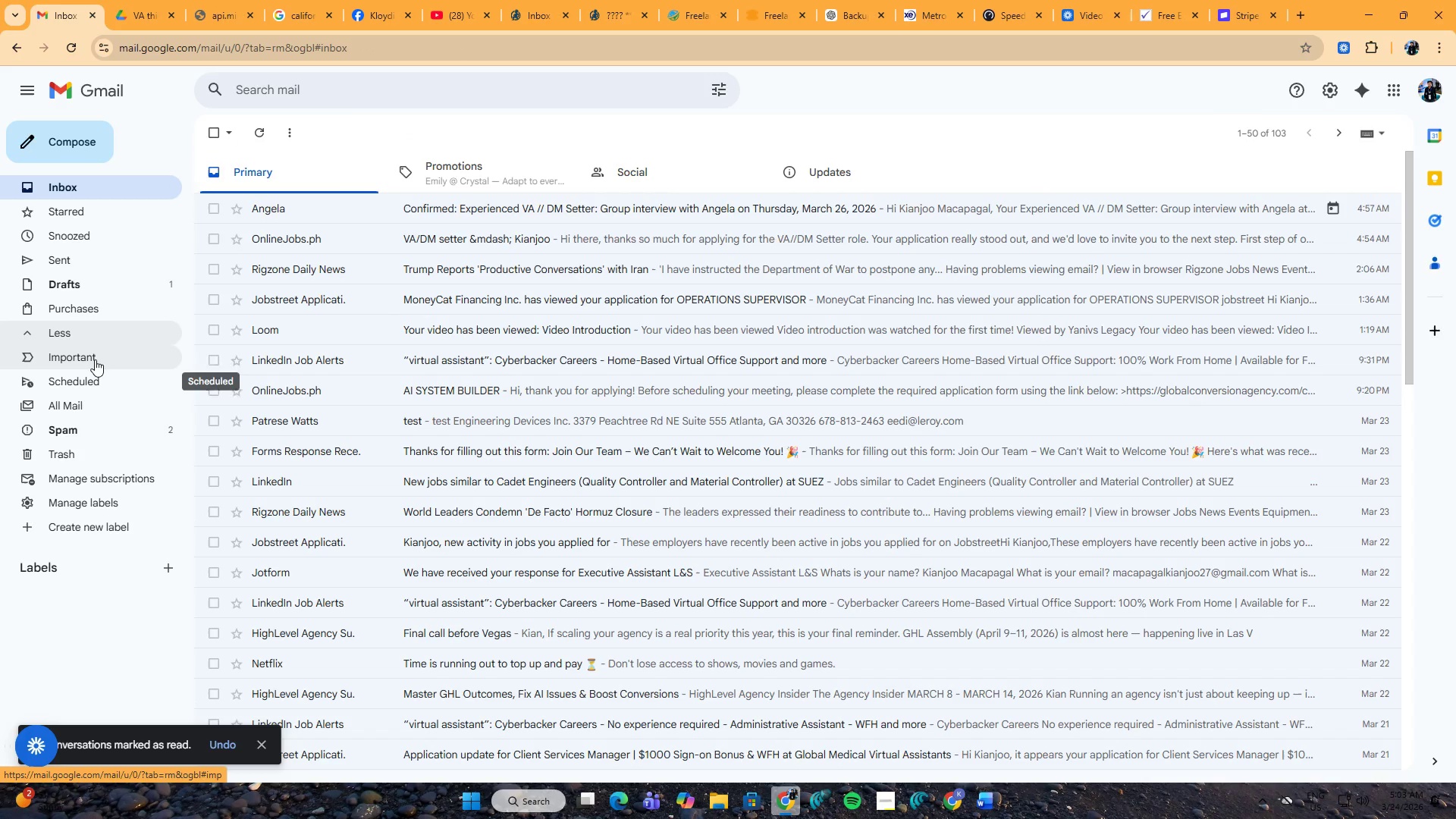 
left_click([95, 359])
 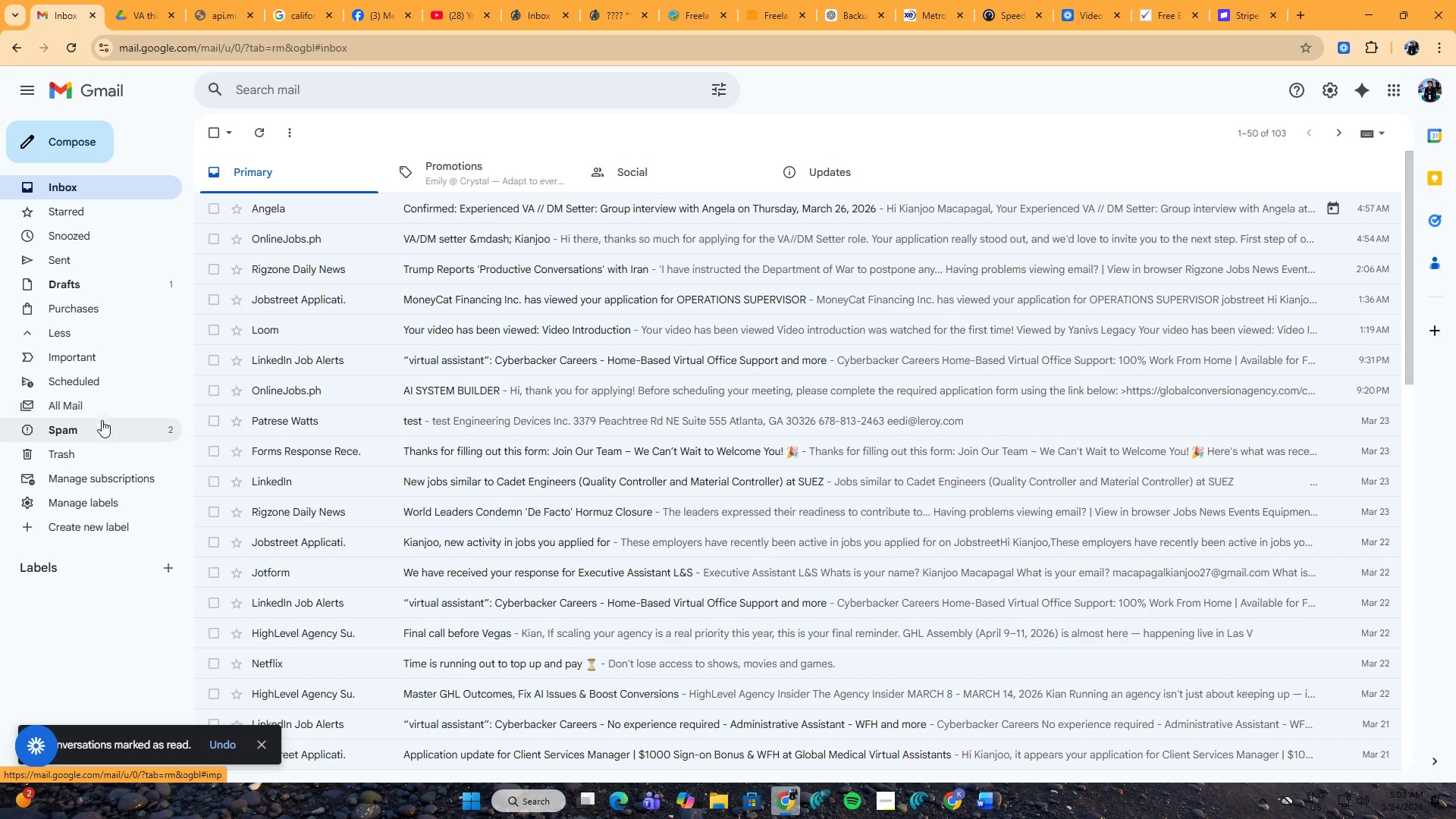 
left_click([100, 425])
 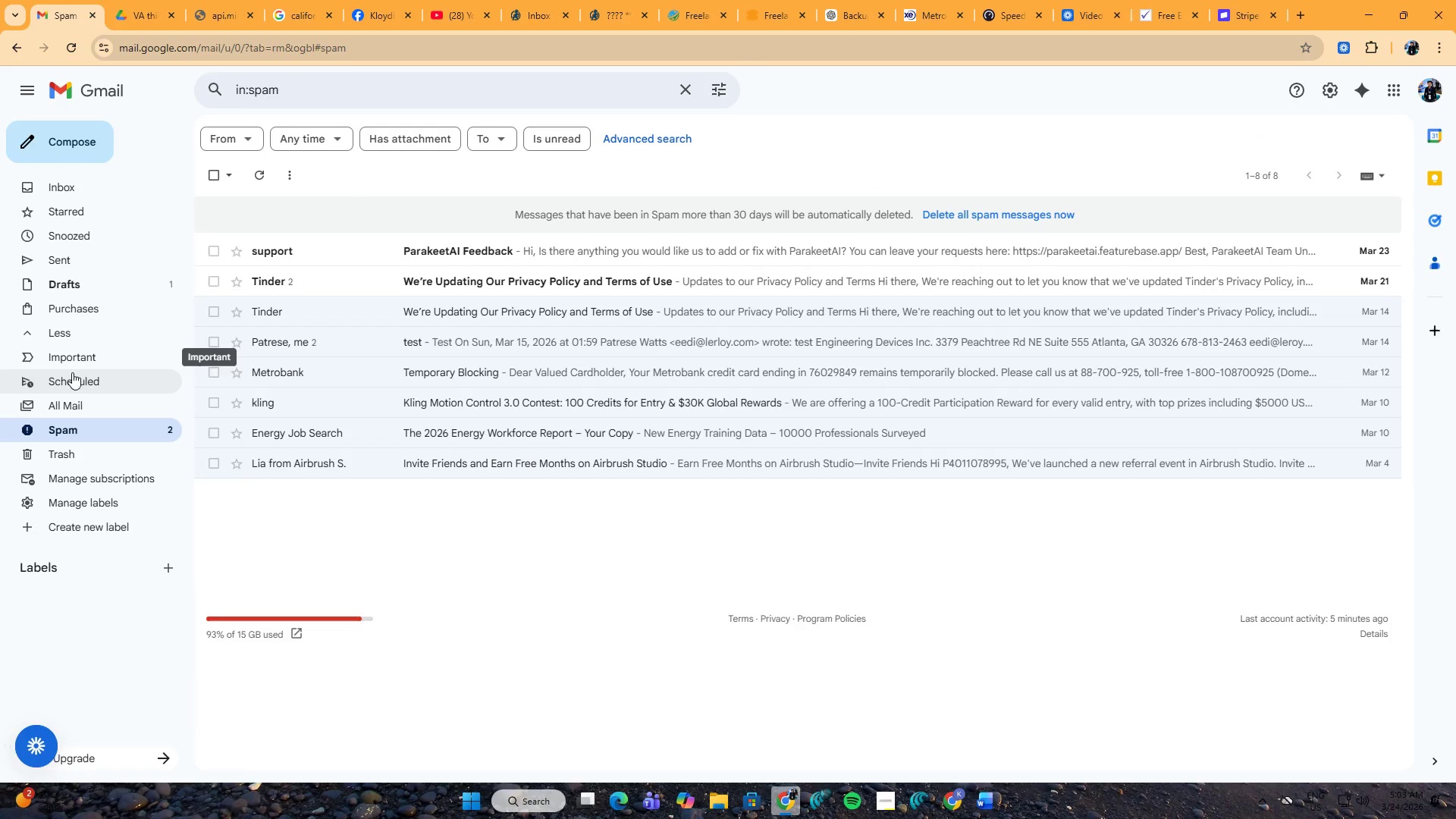 
left_click([103, 355])
 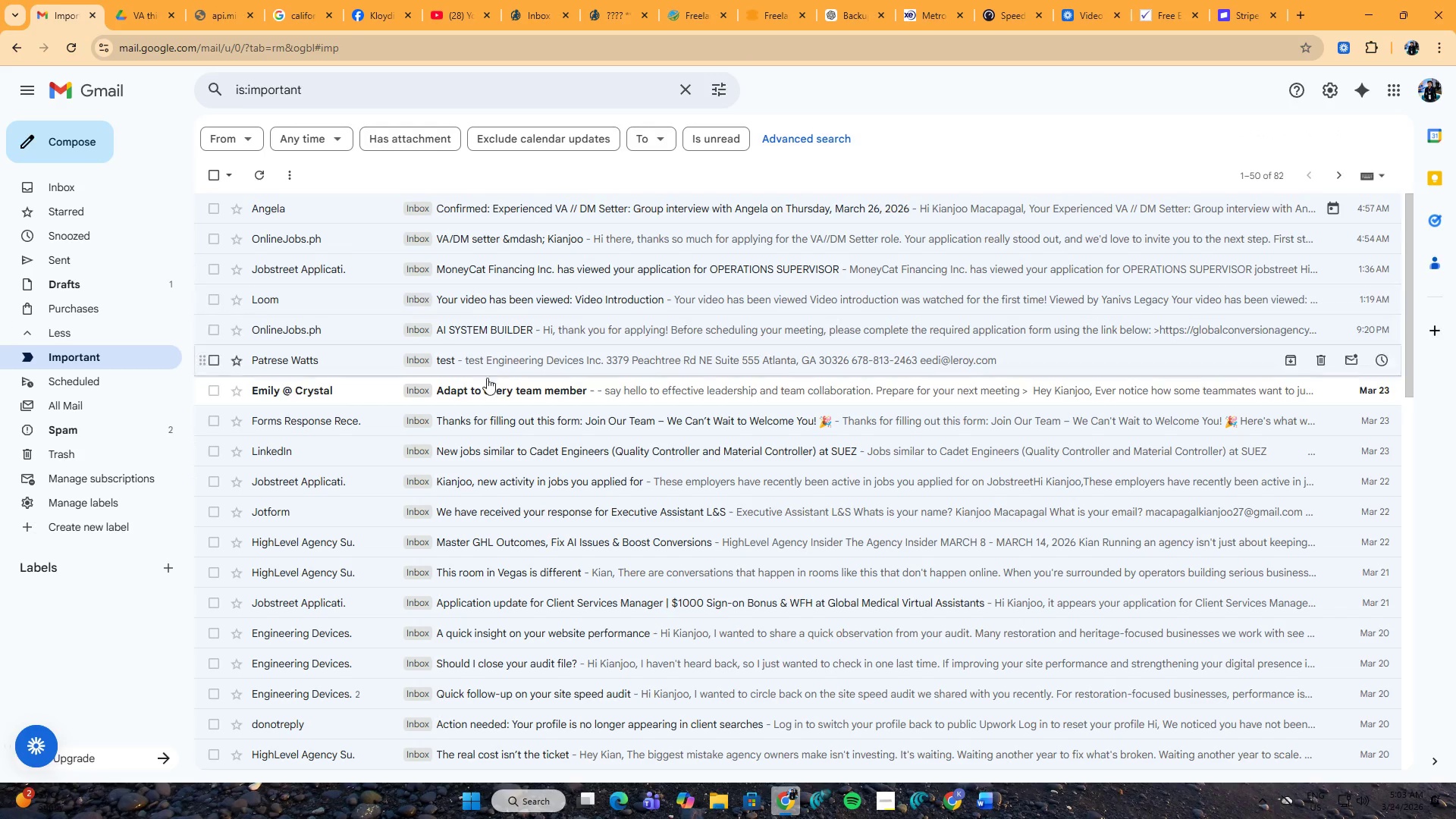 
scroll: coordinate [721, 465], scroll_direction: down, amount: 15.0
 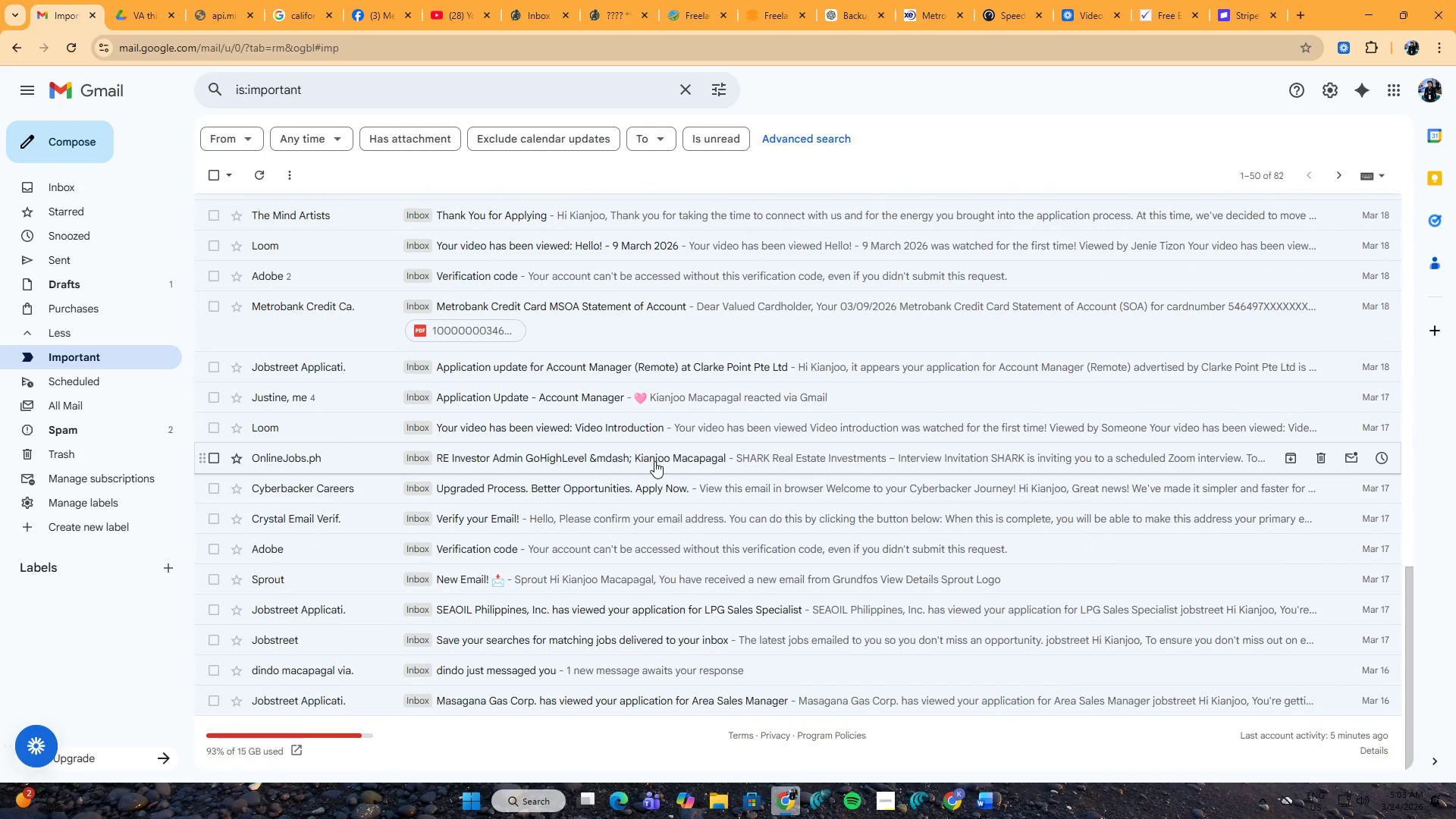 
scroll: coordinate [603, 494], scroll_direction: up, amount: 11.0
 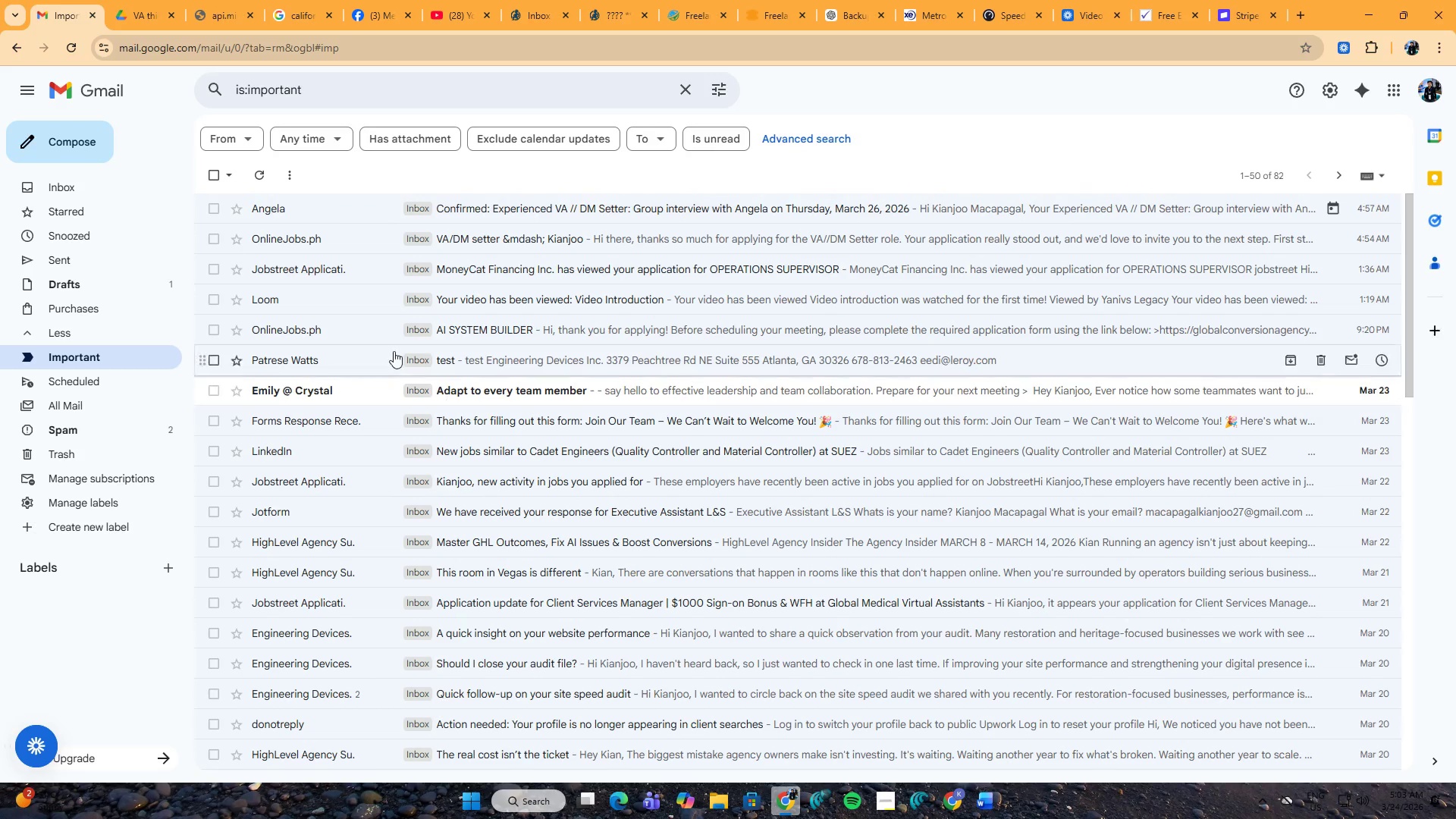 
left_click([93, 194])
 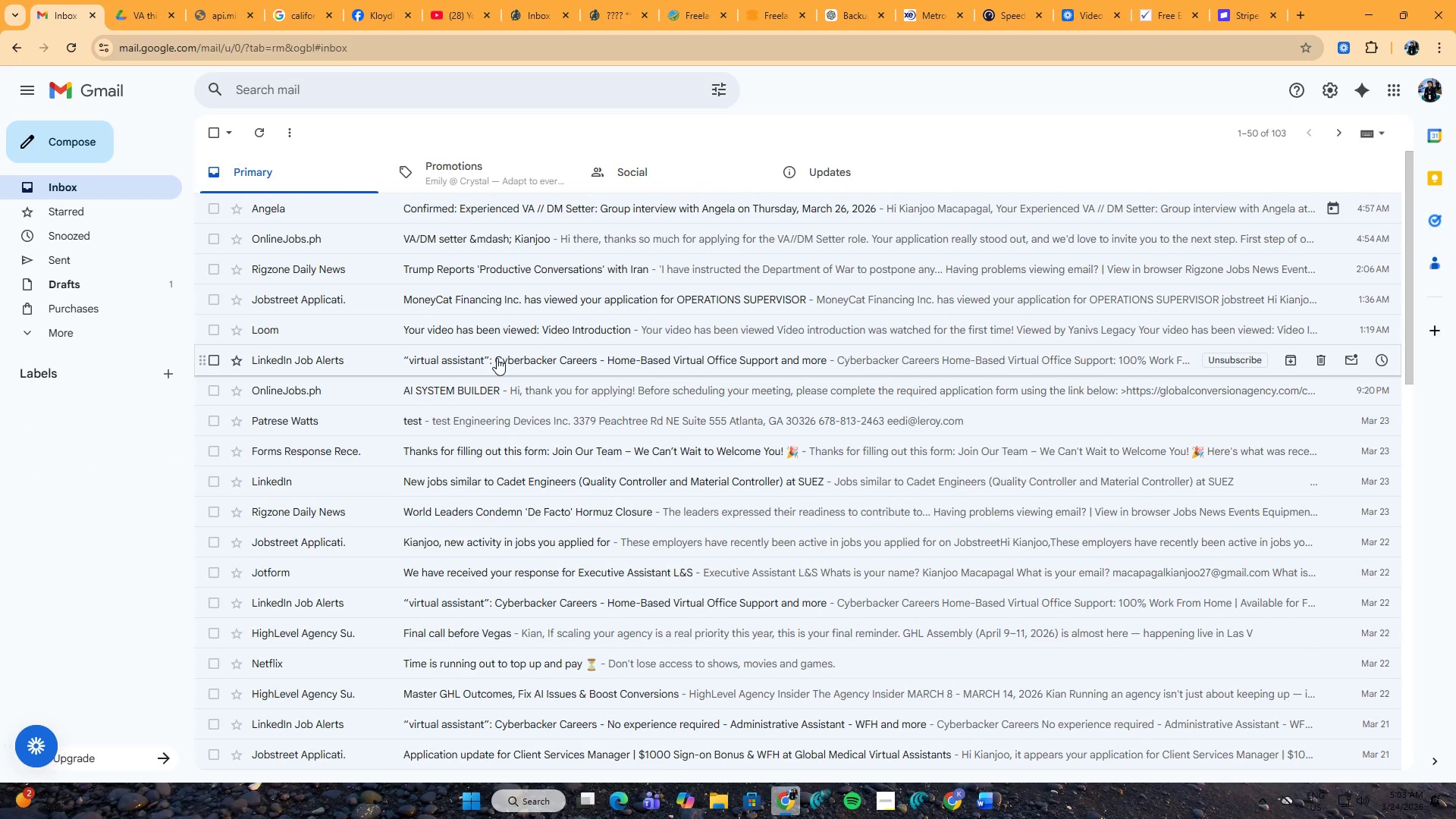 
scroll: coordinate [501, 365], scroll_direction: down, amount: 7.0